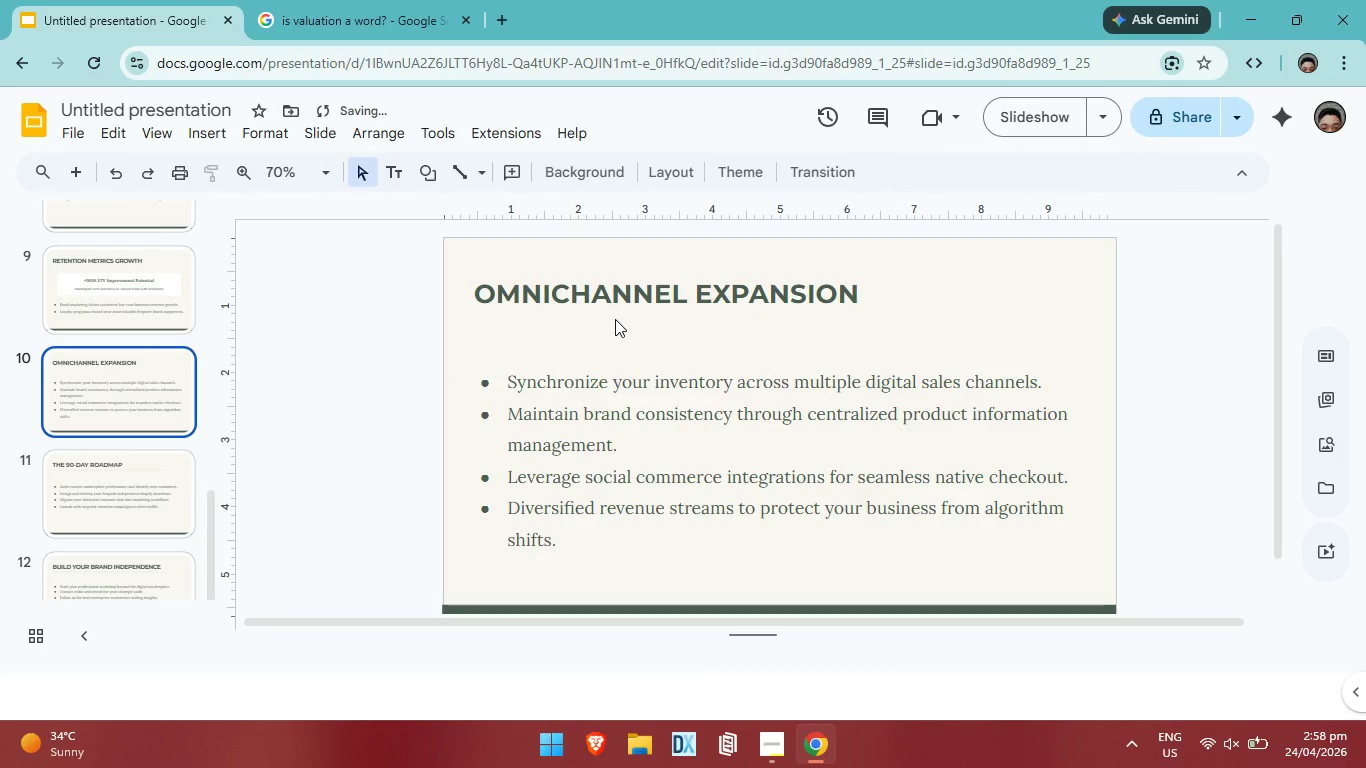 
key(Control+ControlLeft)
 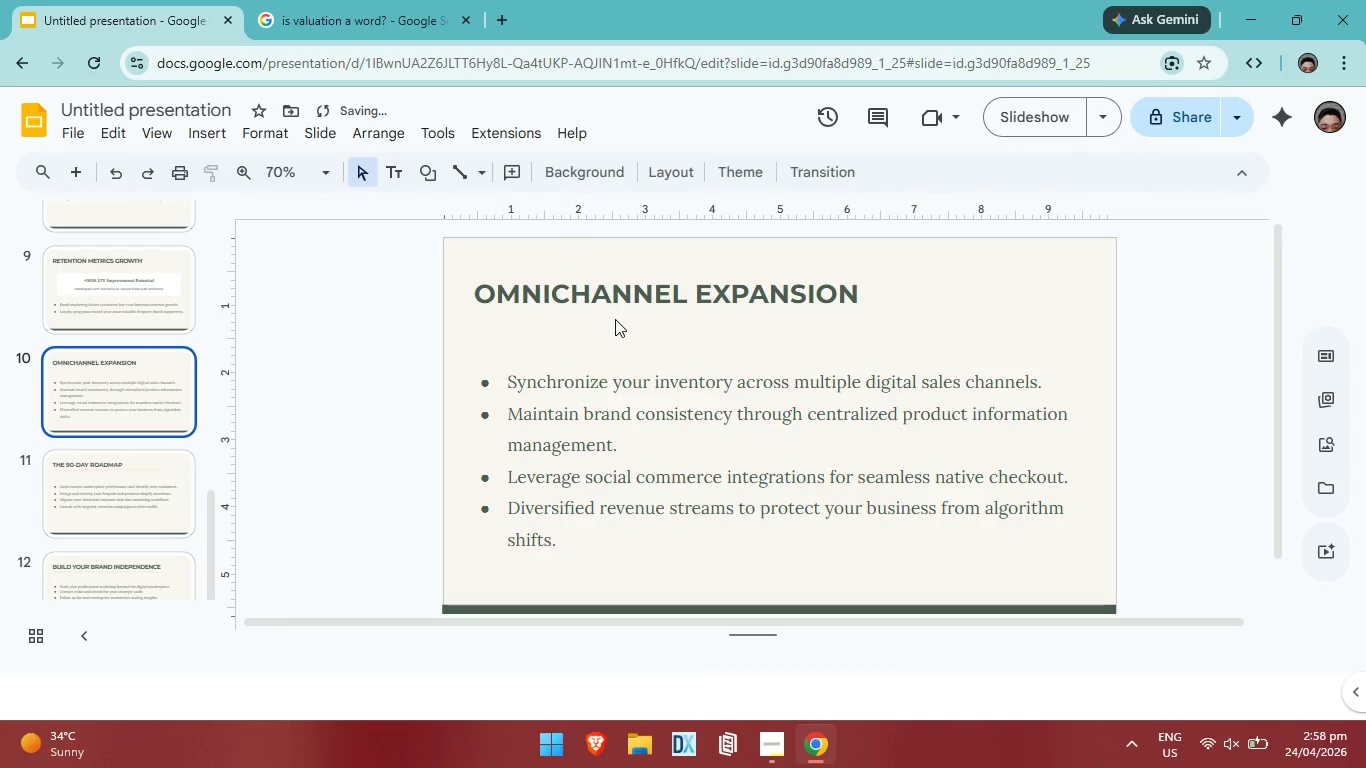 
key(Control+V)
 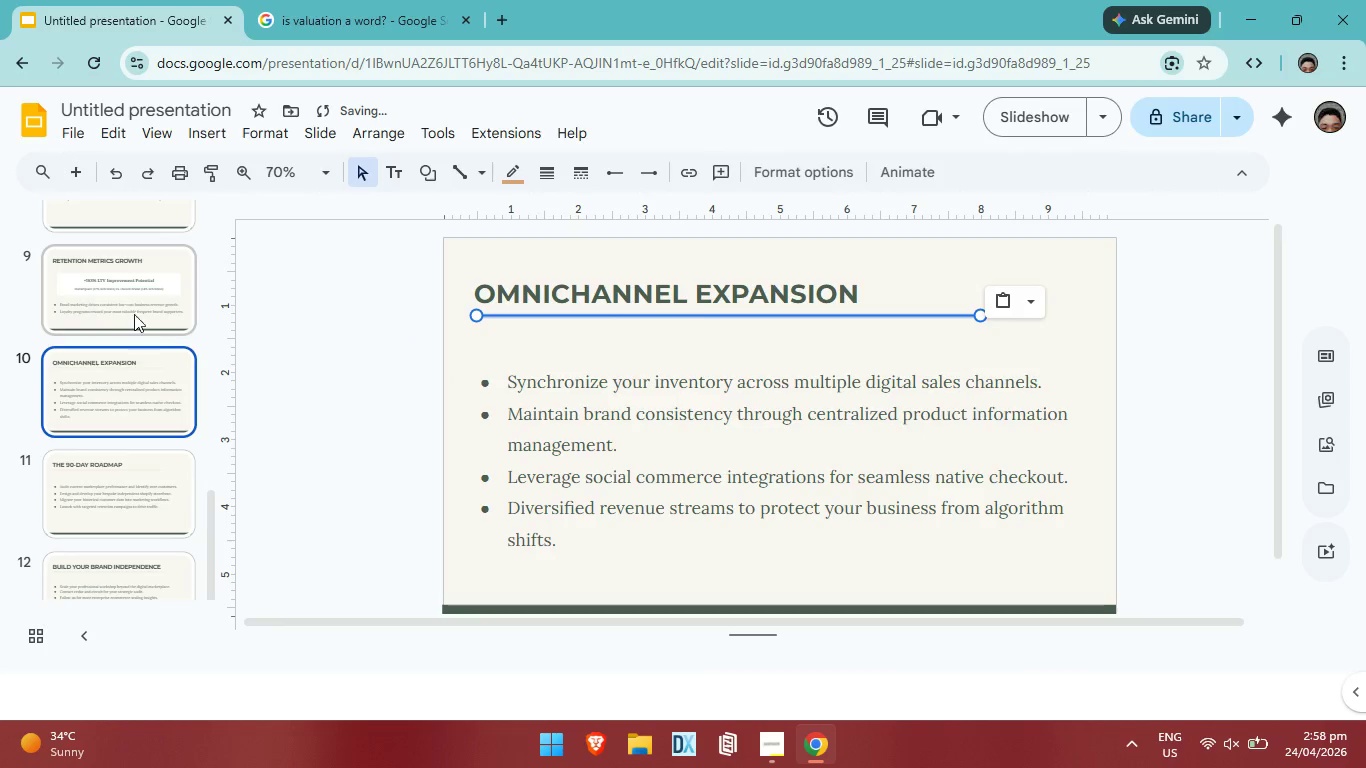 
left_click([131, 307])
 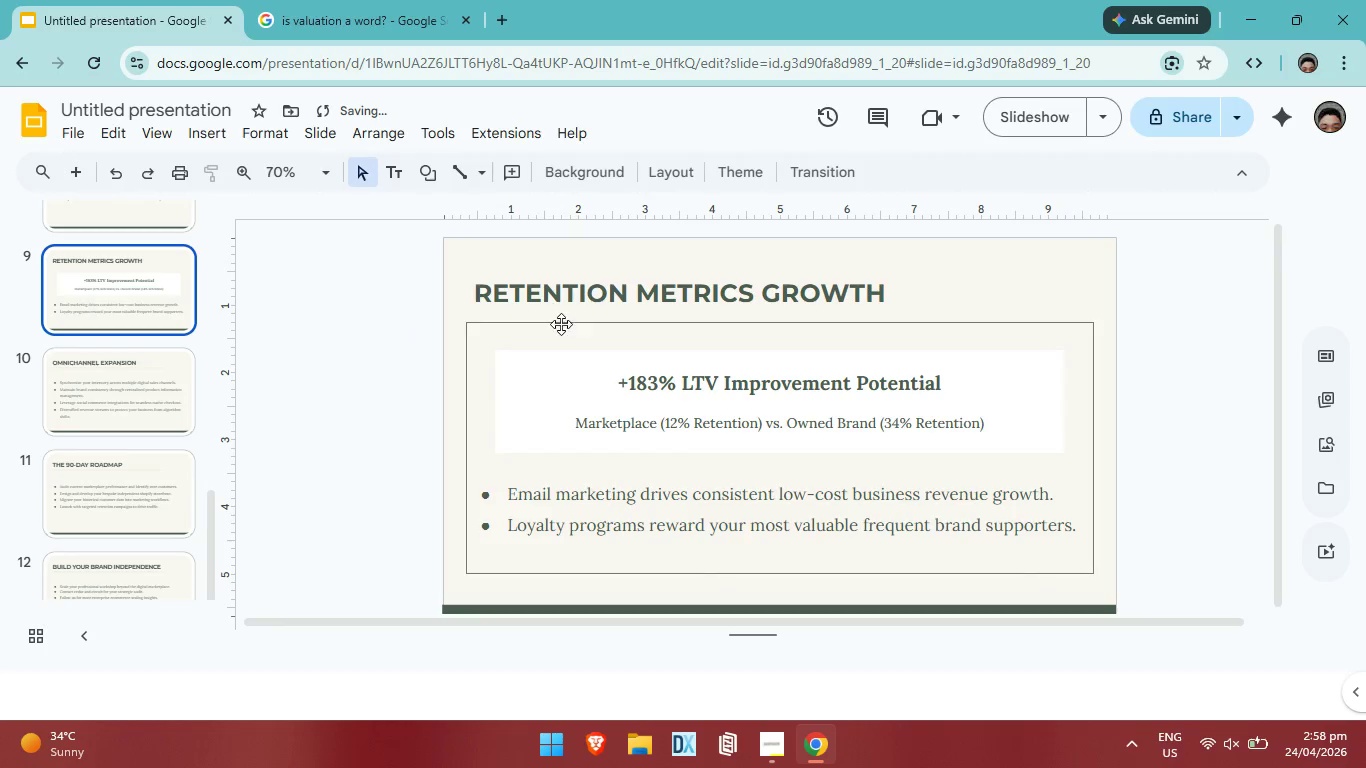 
left_click([561, 324])
 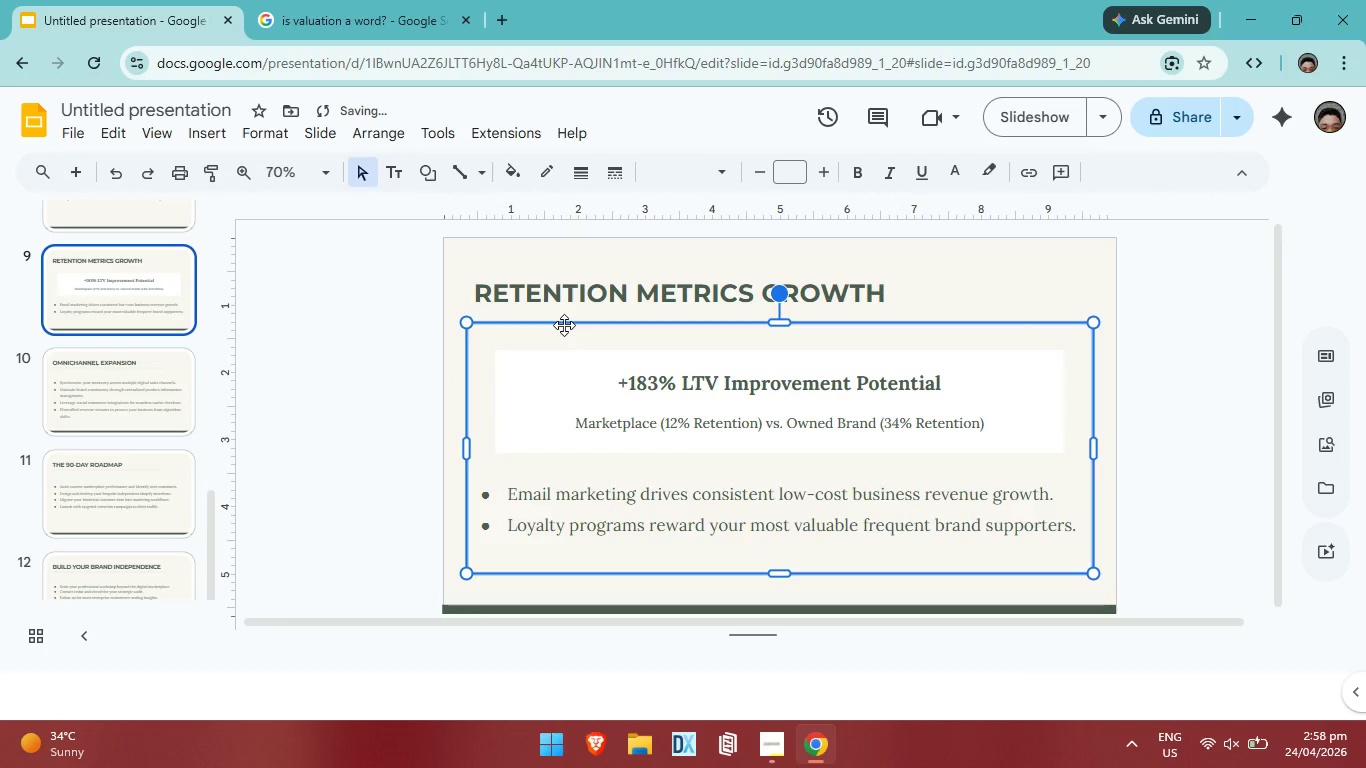 
key(Control+ControlLeft)
 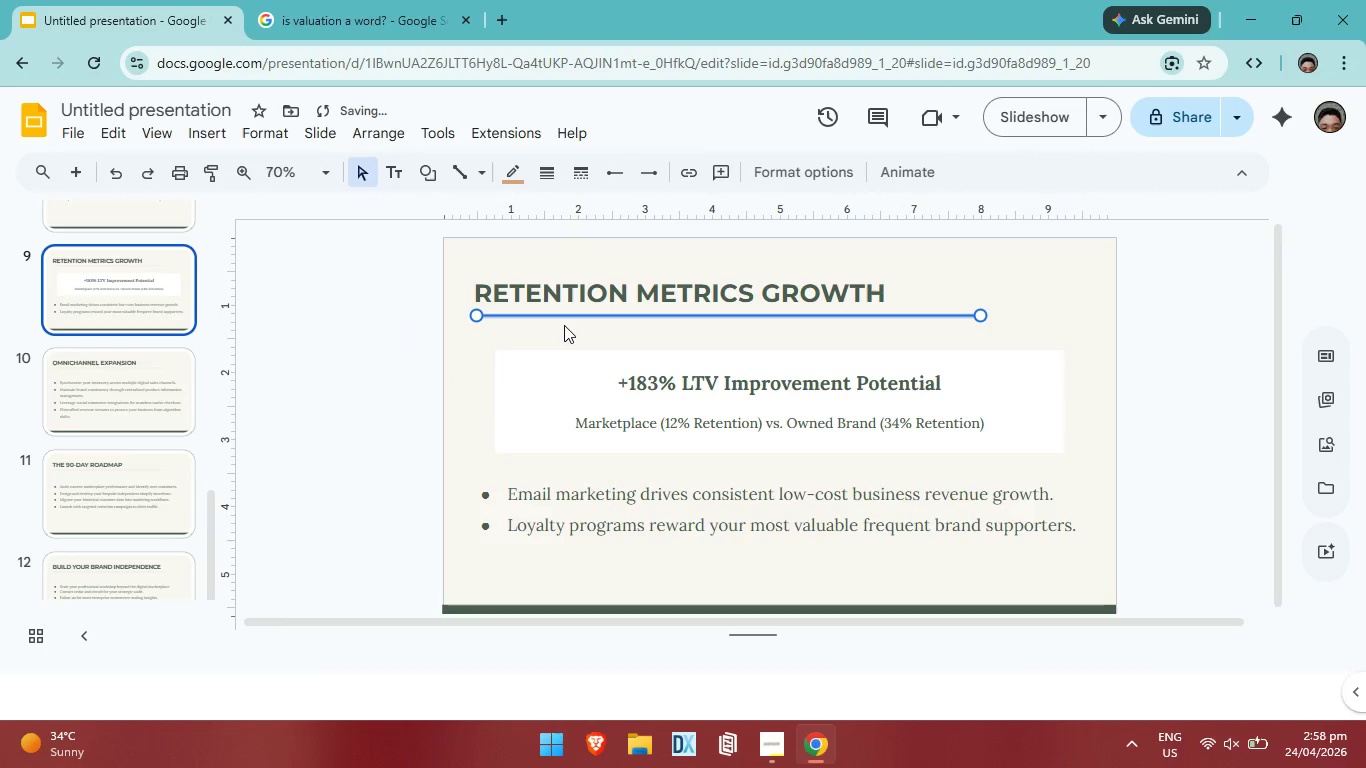 
key(Control+V)
 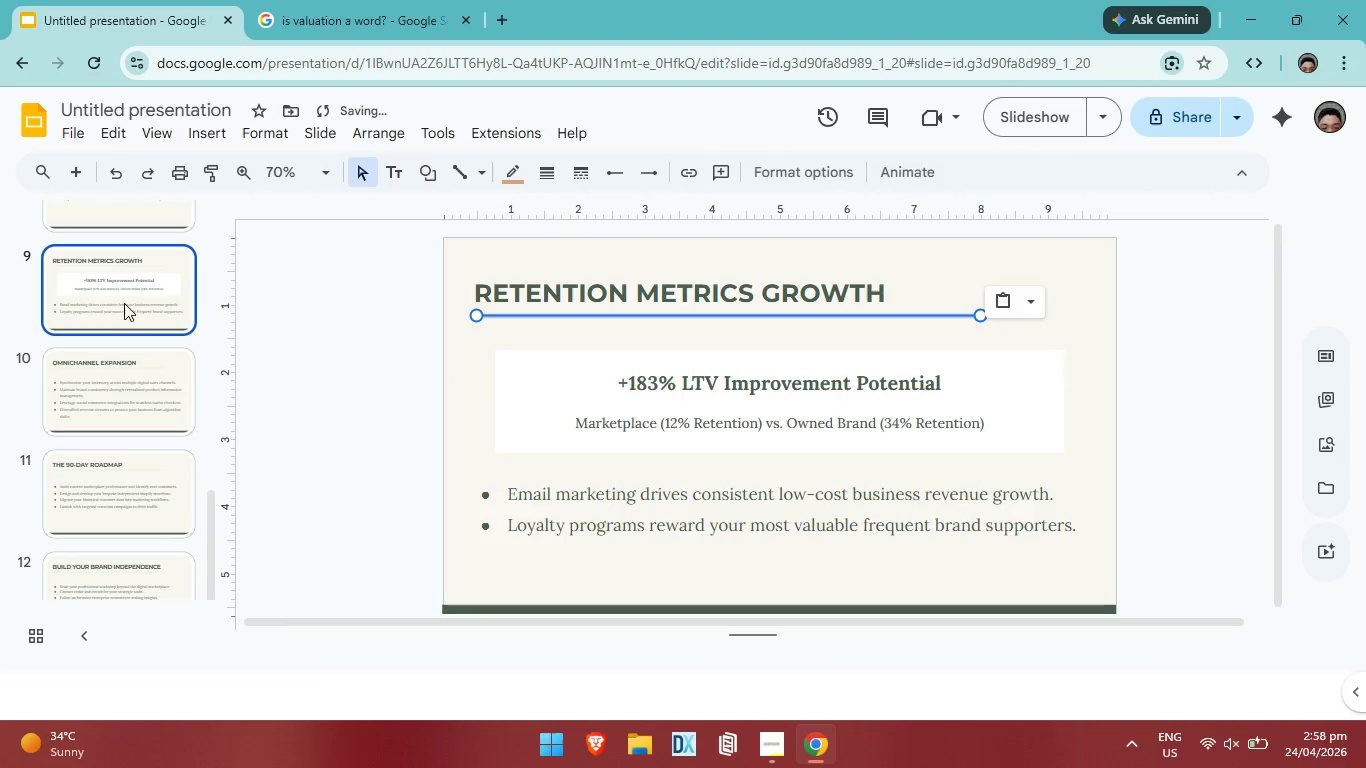 
left_click([143, 315])
 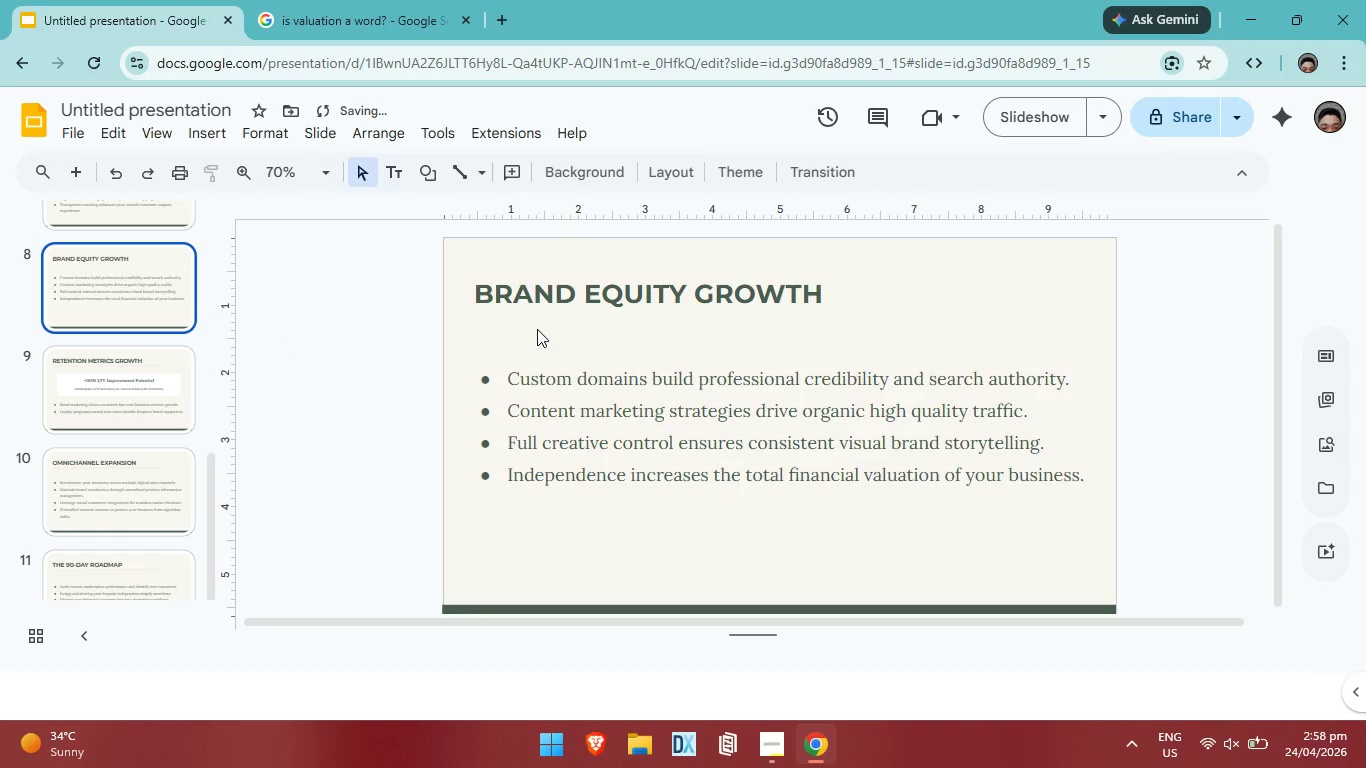 
scroll: coordinate [135, 333], scroll_direction: up, amount: 1.0
 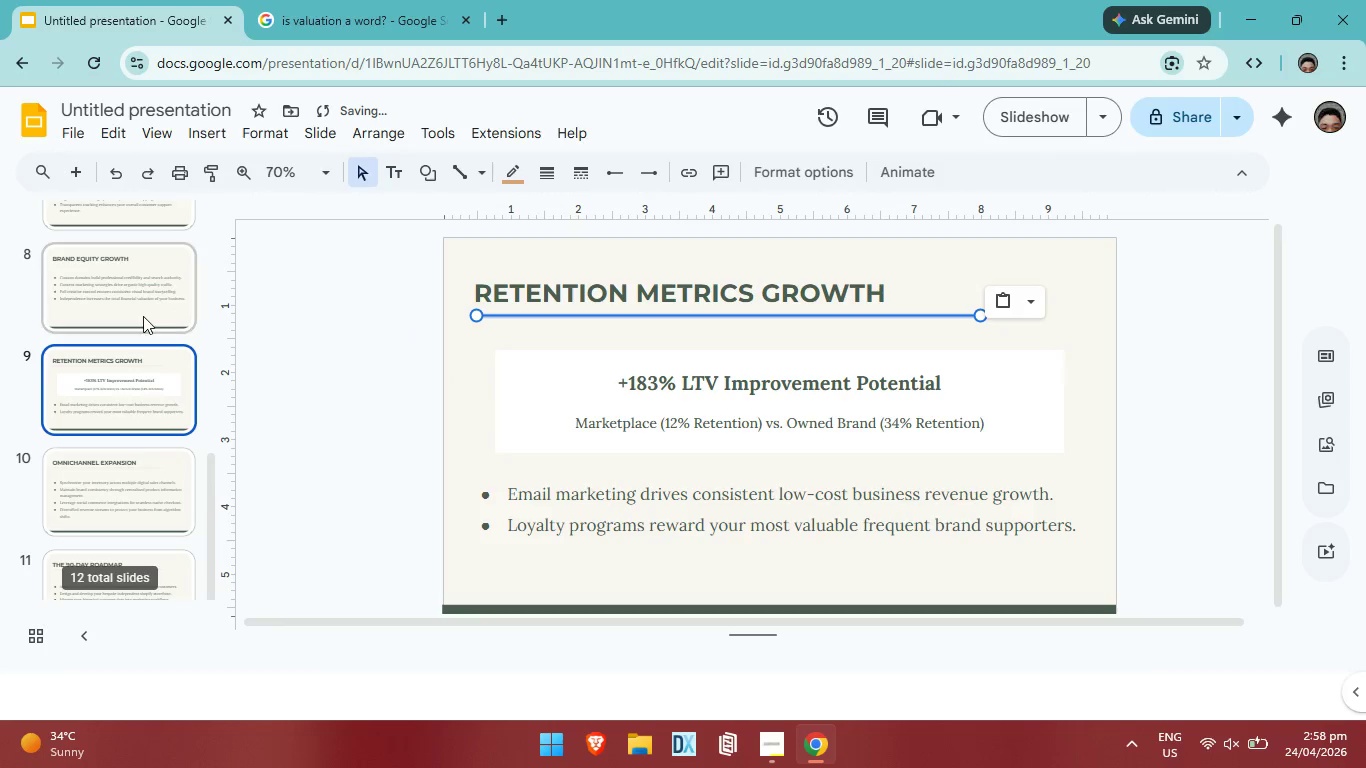 
key(Control+V)
 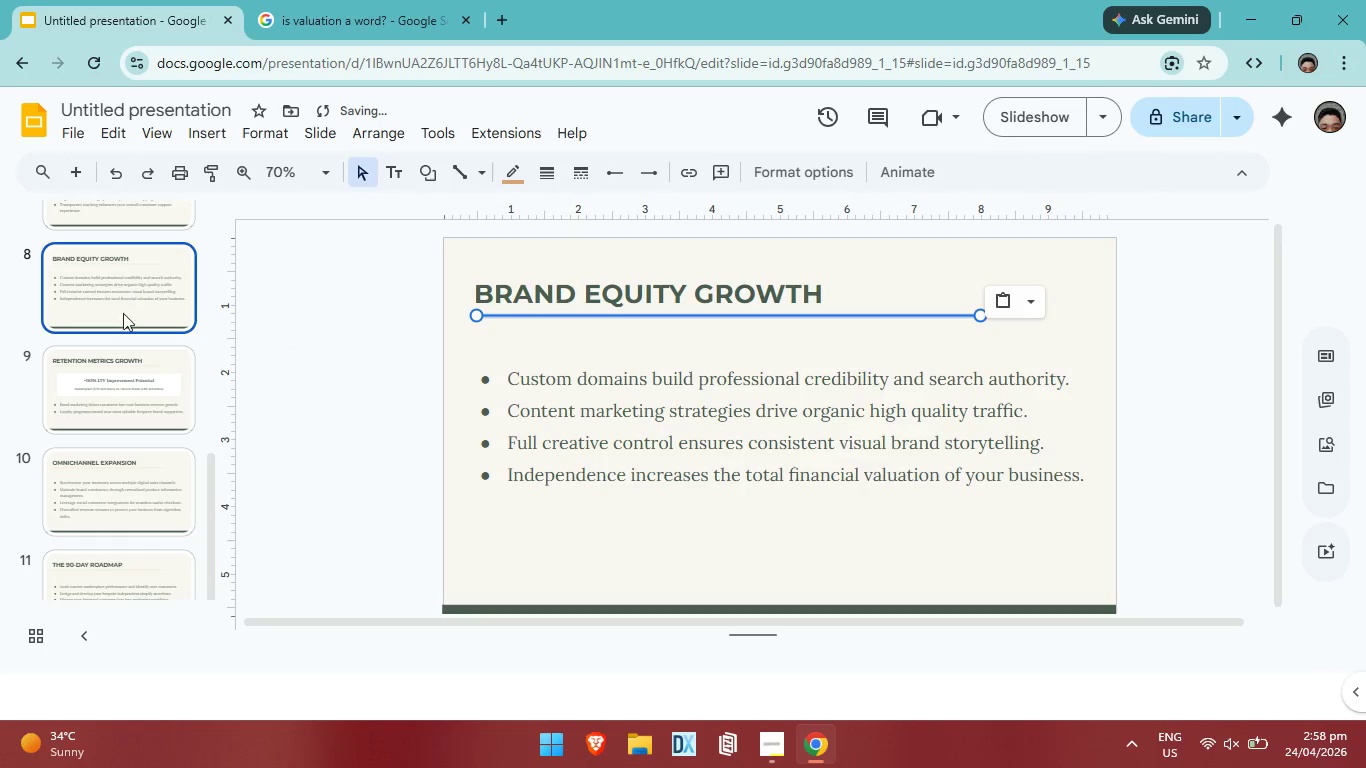 
scroll: coordinate [132, 315], scroll_direction: up, amount: 2.0
 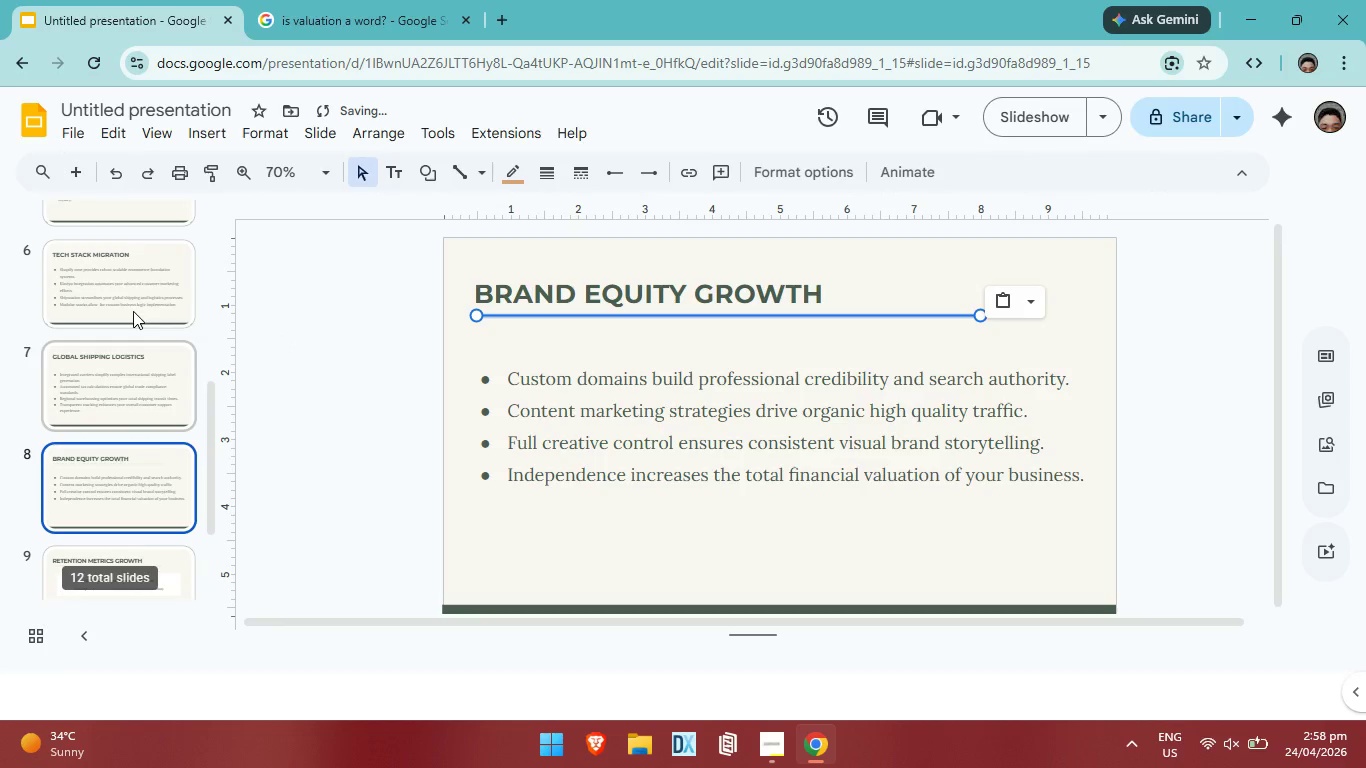 
left_click([159, 399])
 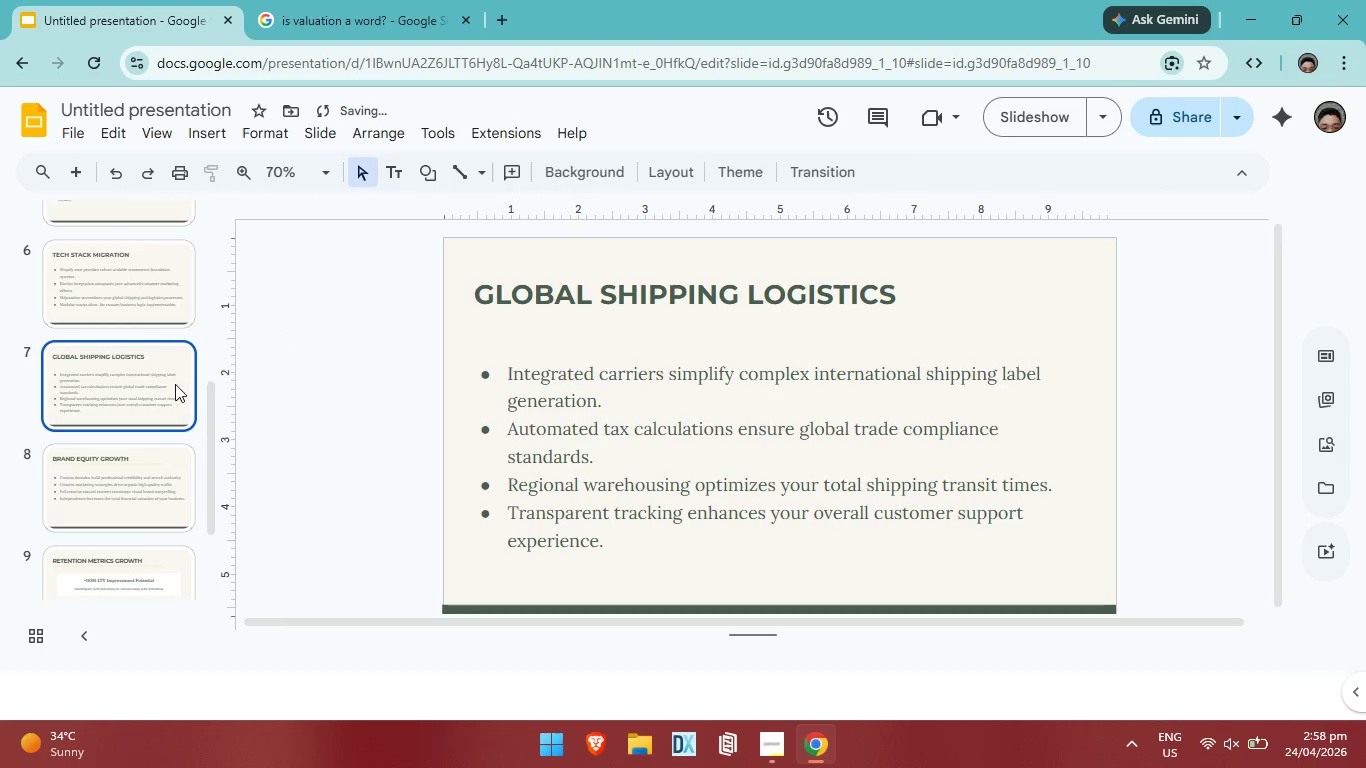 
key(Control+V)
 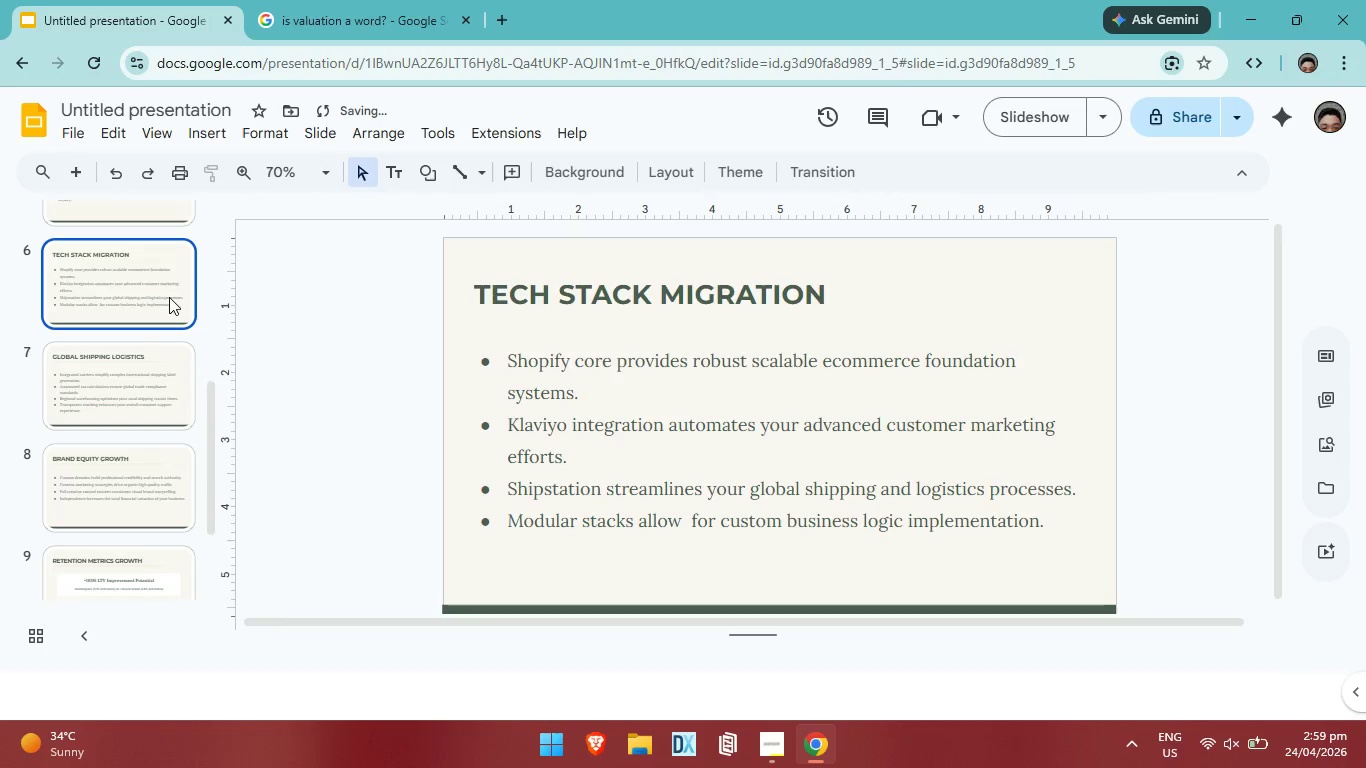 
key(Control+V)
 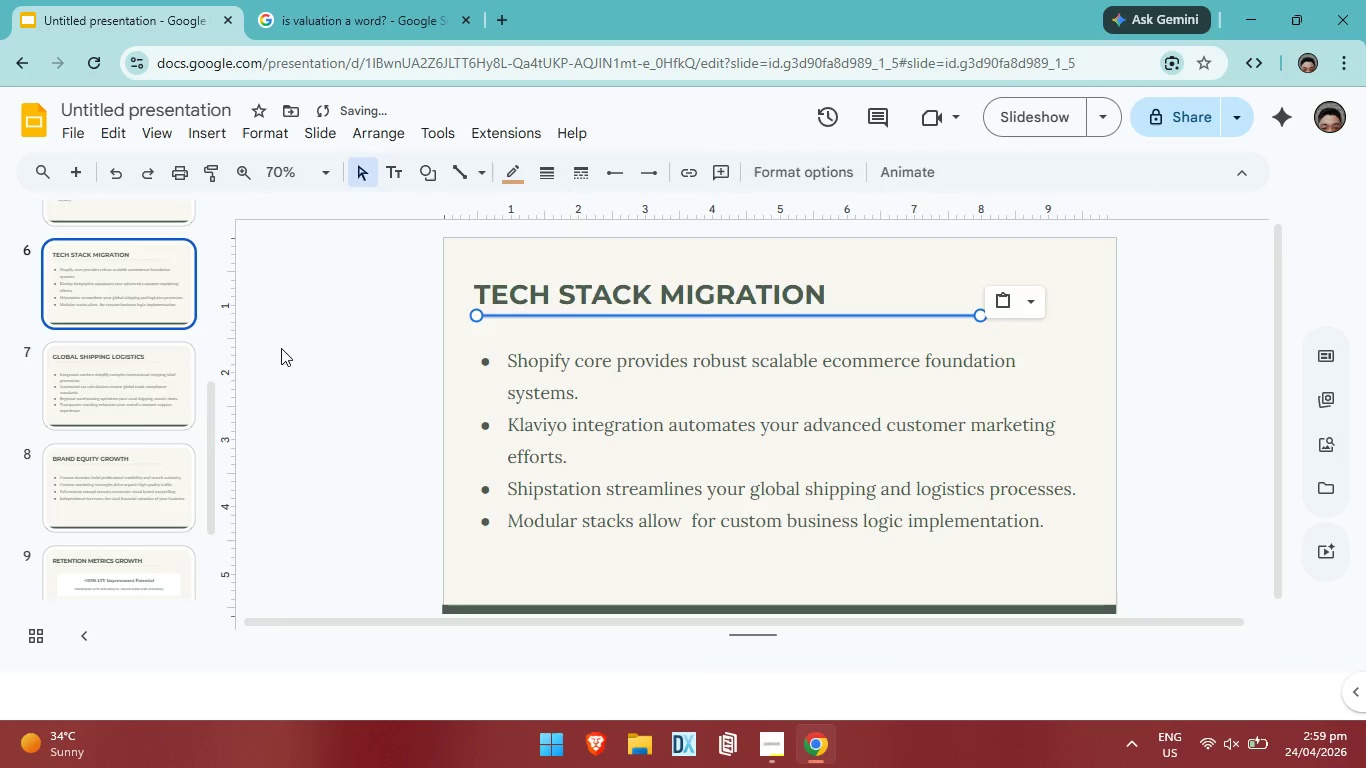 
scroll: coordinate [280, 345], scroll_direction: up, amount: 2.0
 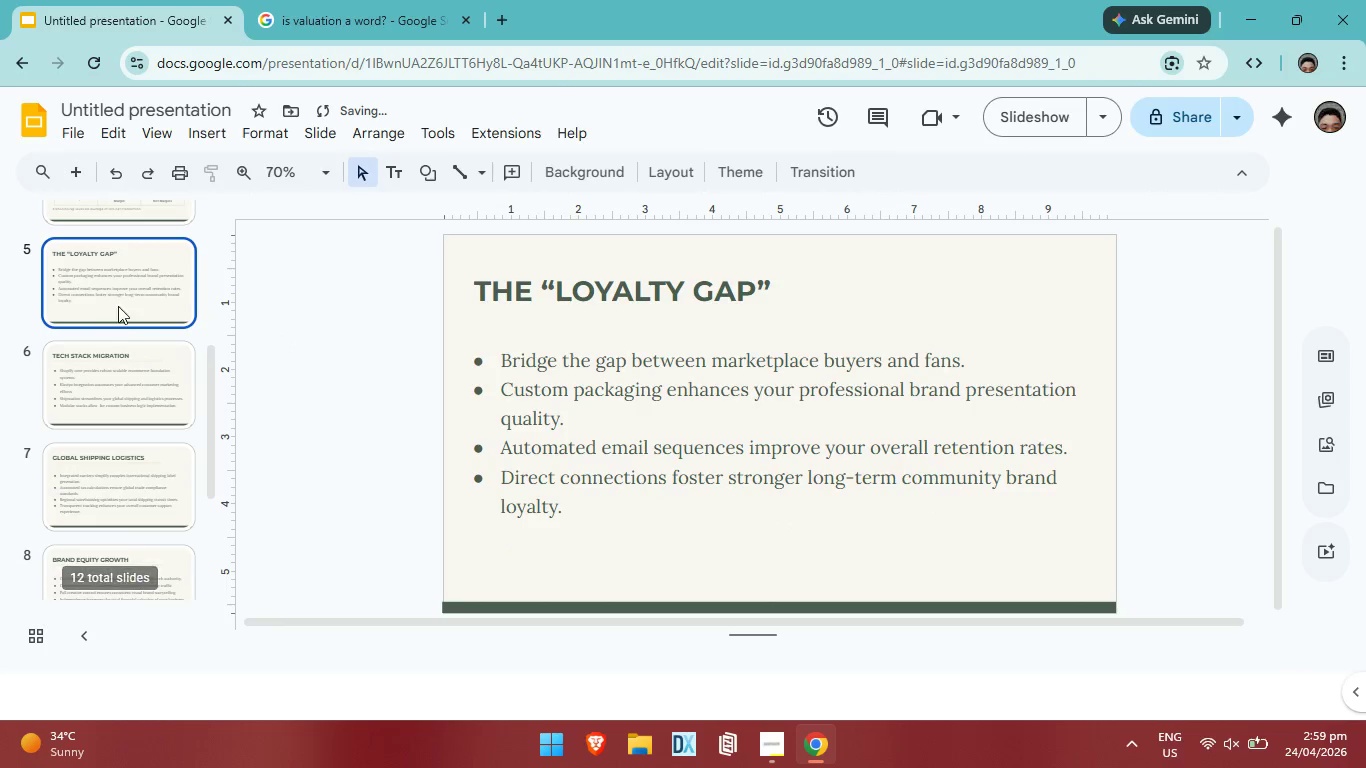 
left_click([121, 302])
 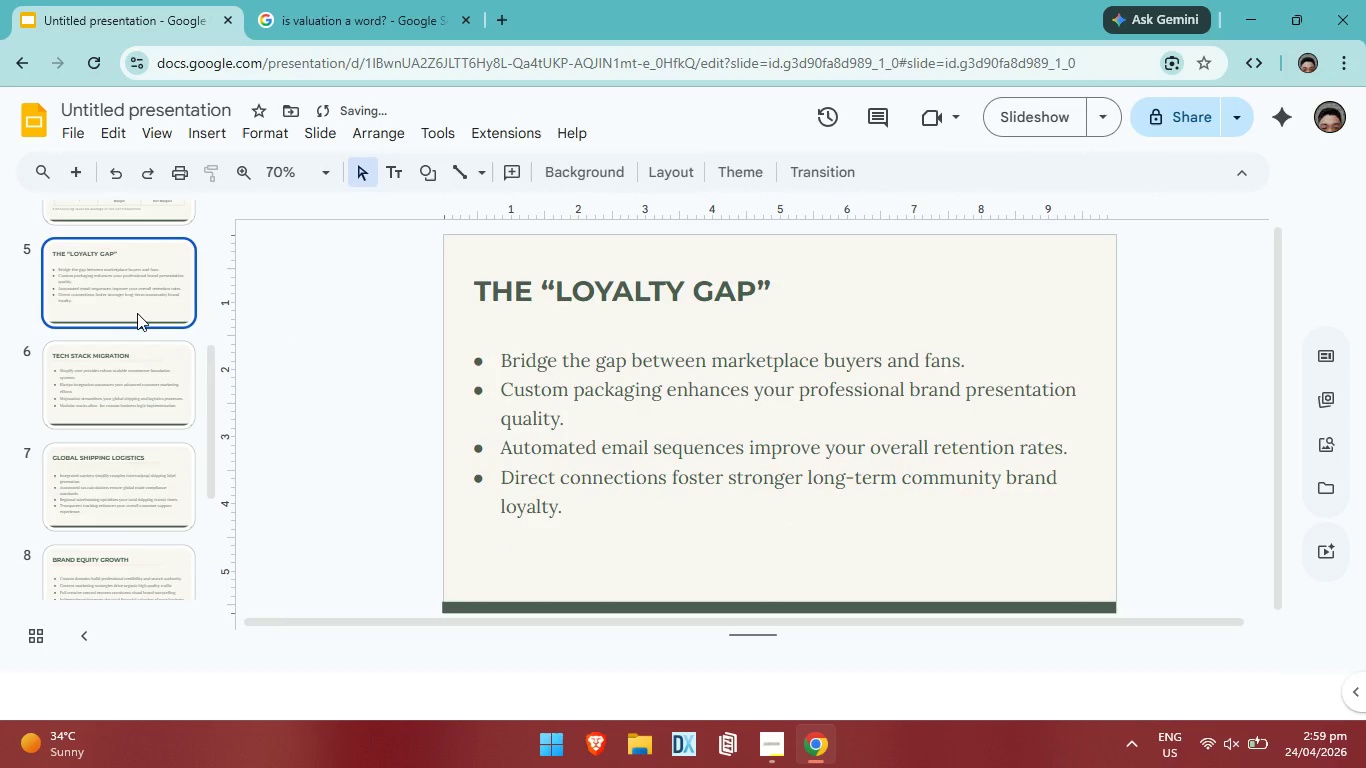 
key(Control+V)
 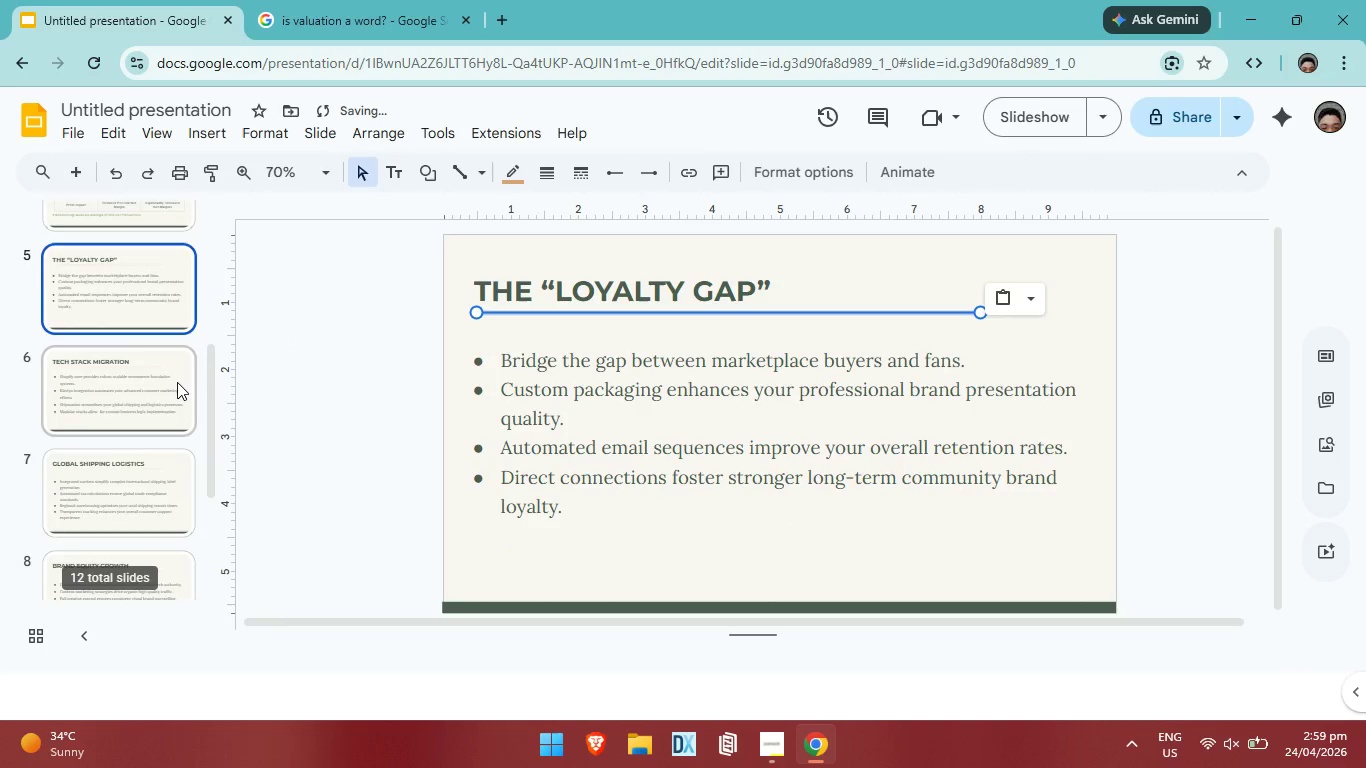 
scroll: coordinate [177, 382], scroll_direction: up, amount: 2.0
 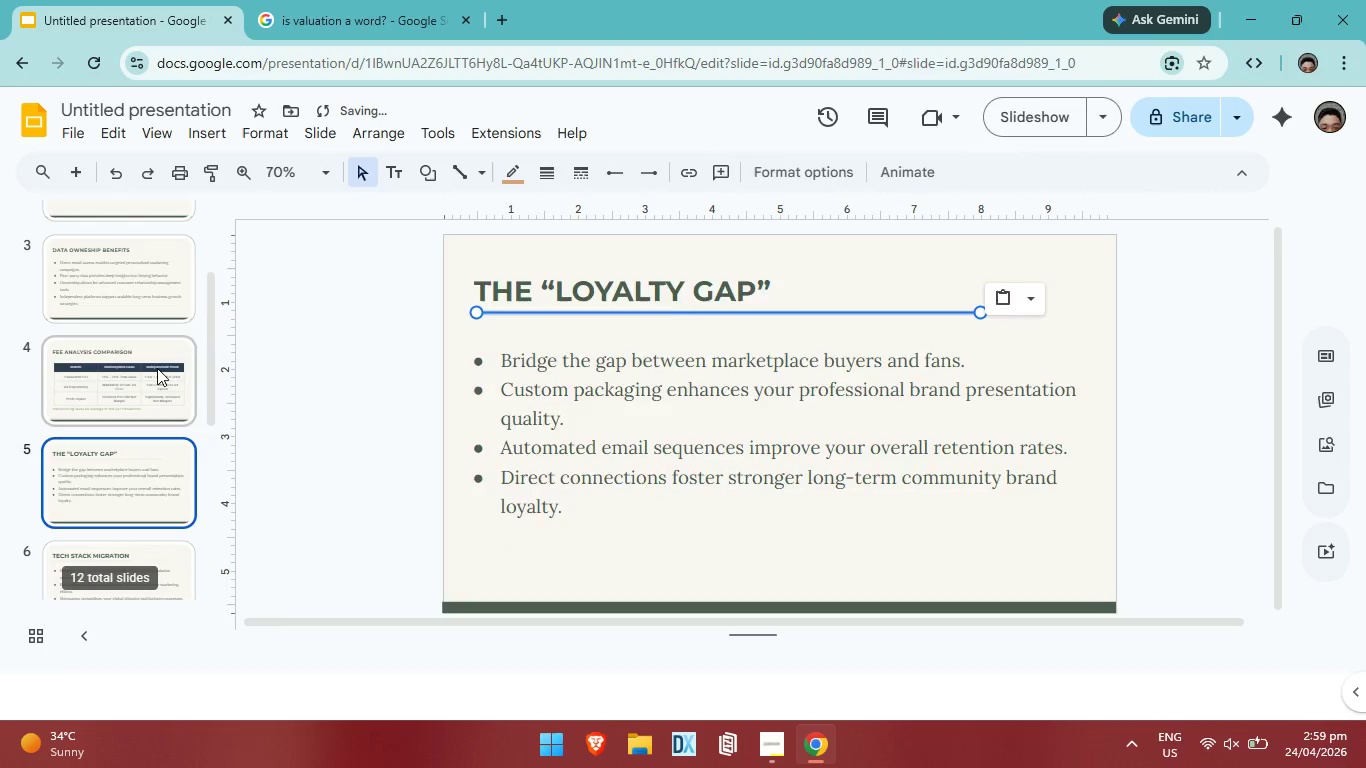 
left_click([157, 368])
 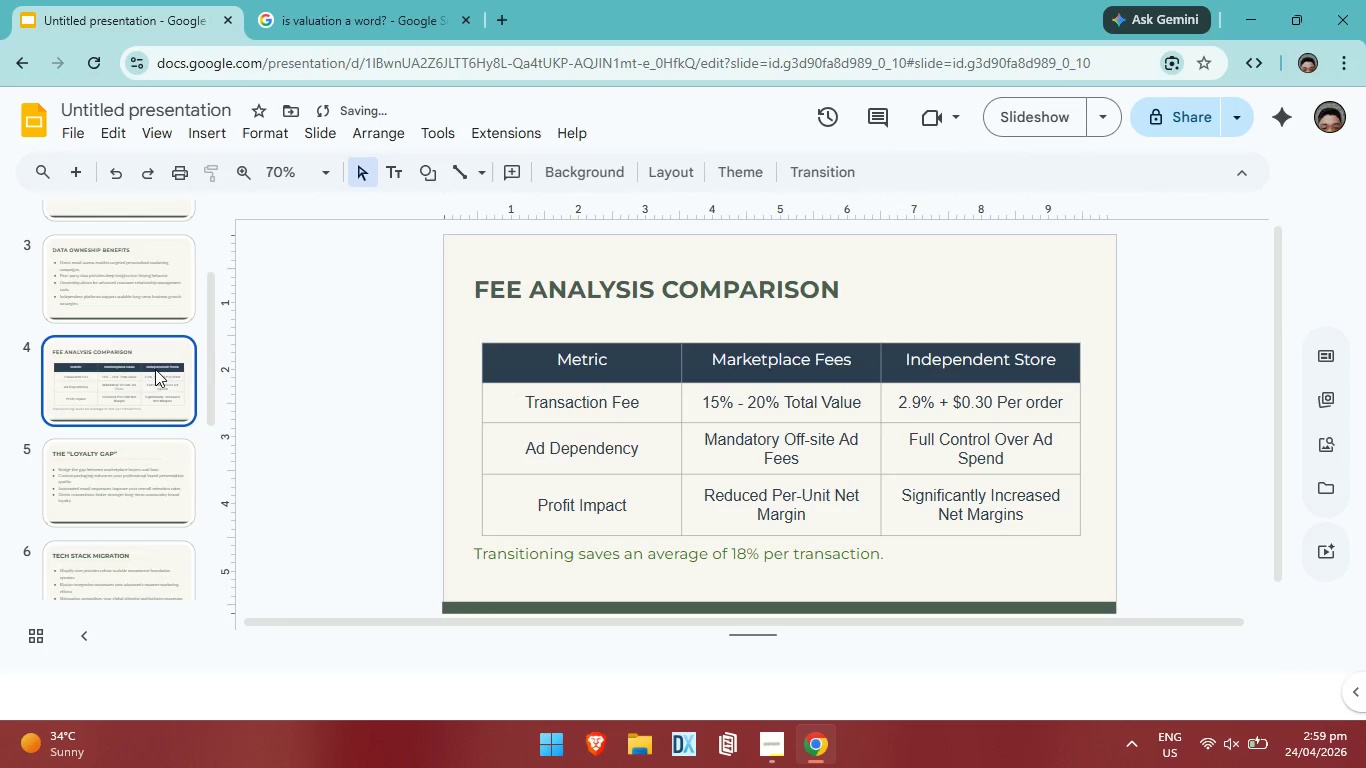 
key(Control+V)
 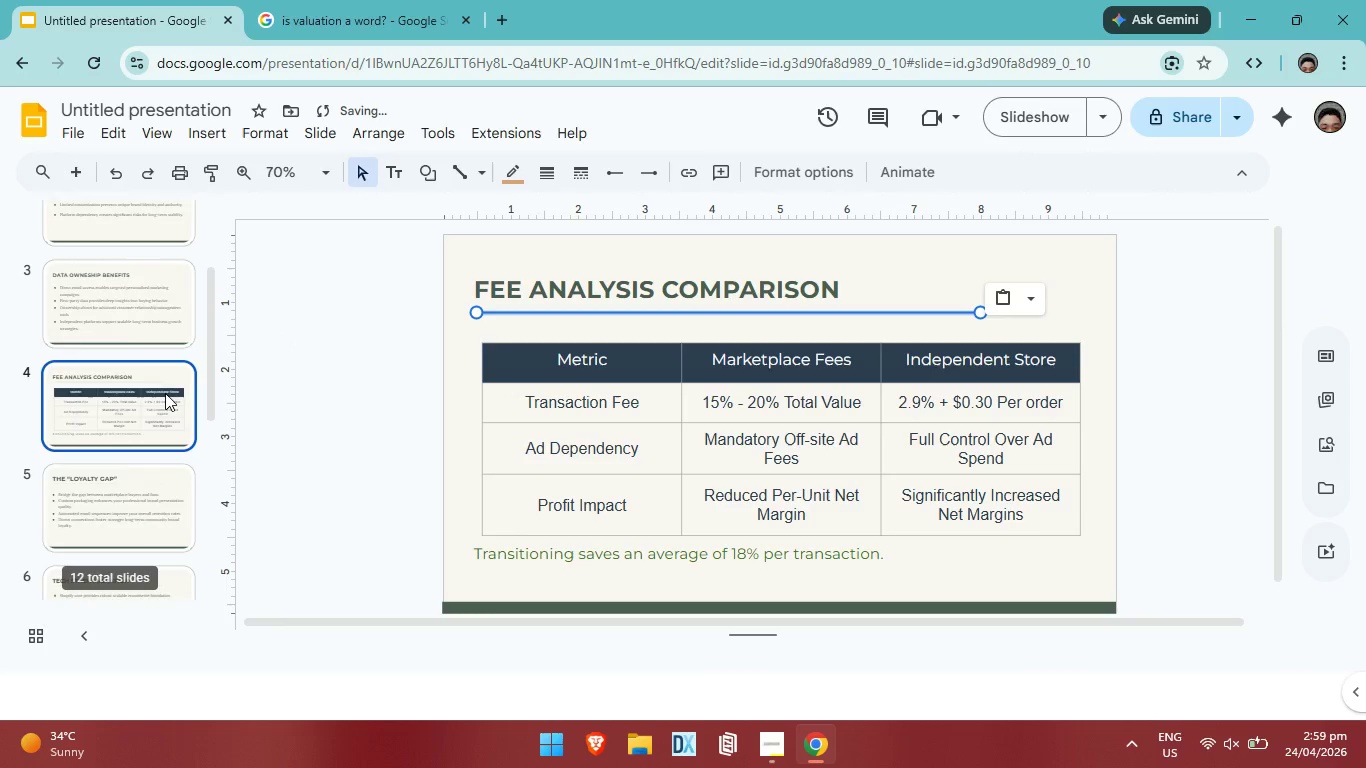 
left_click([162, 377])
 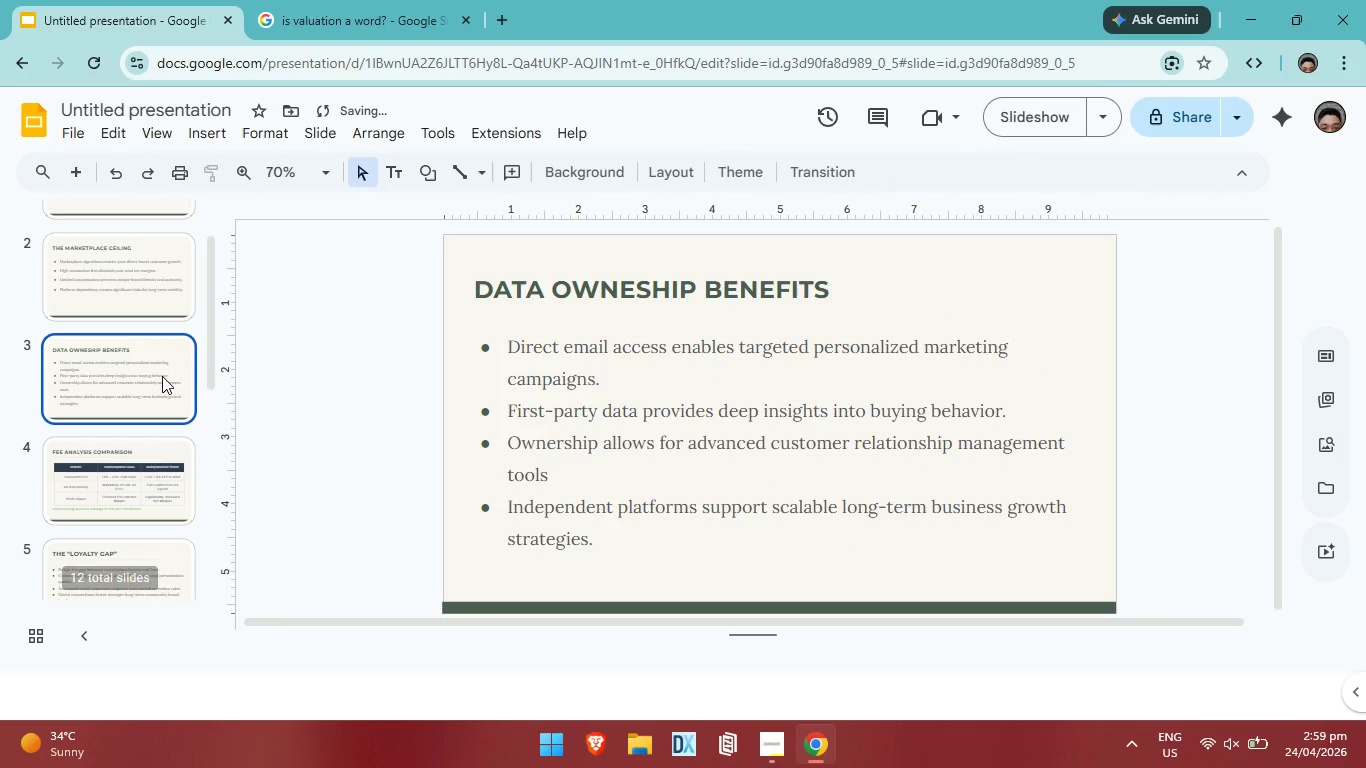 
scroll: coordinate [165, 397], scroll_direction: up, amount: 1.0
 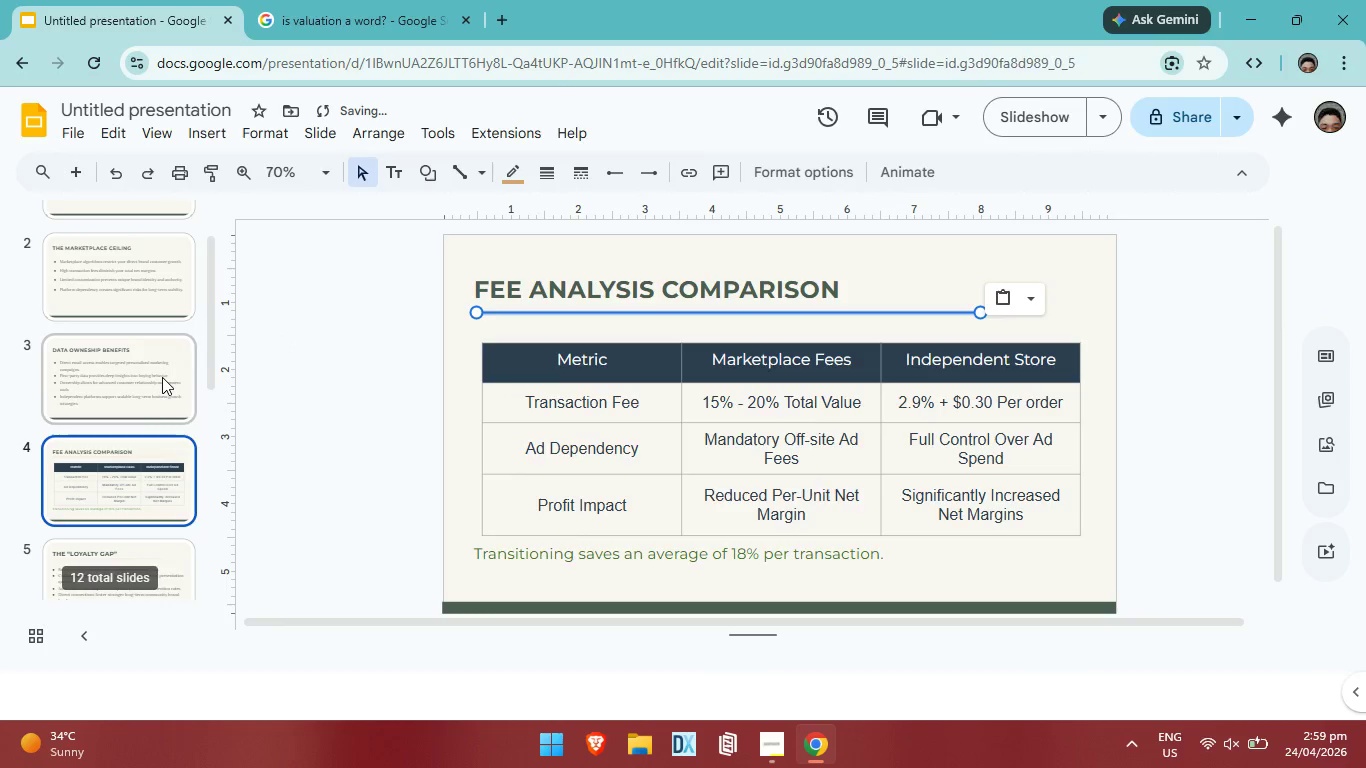 
key(Control+V)
 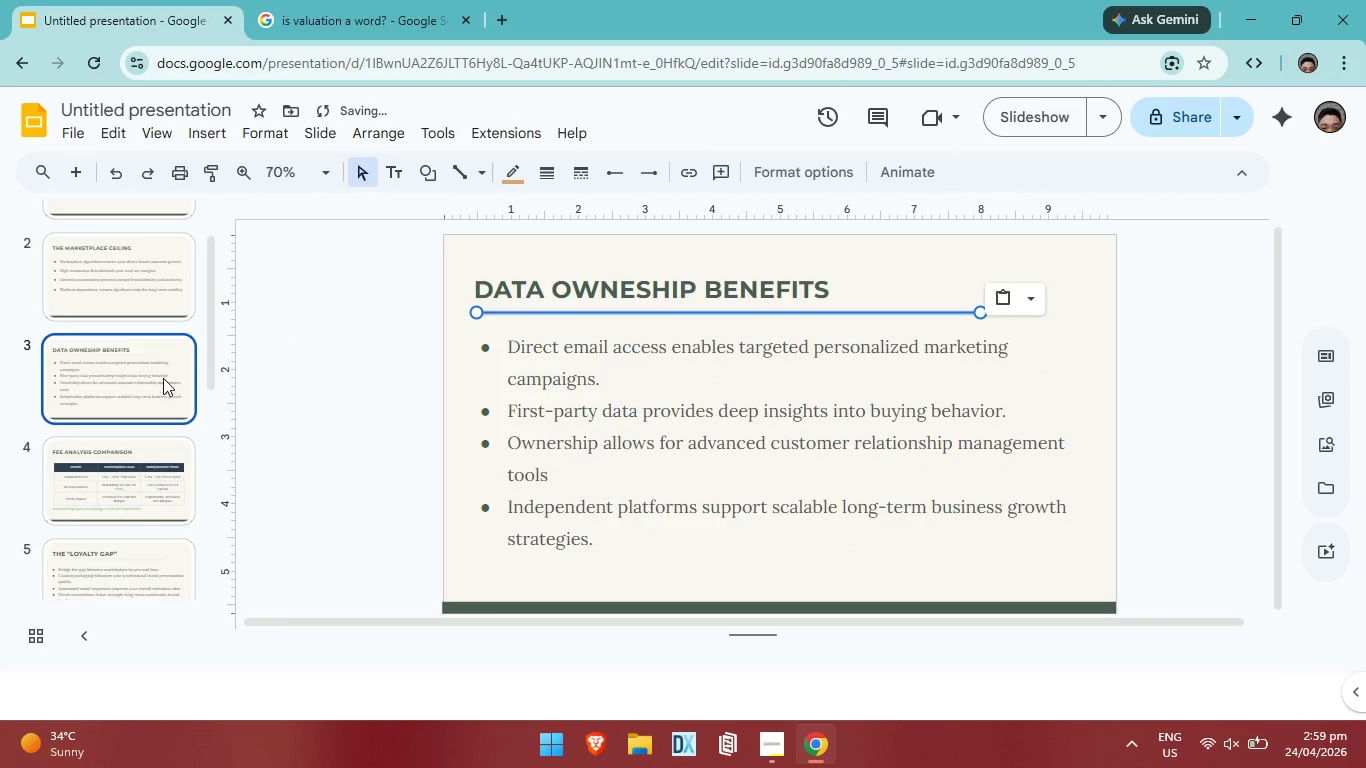 
left_click([165, 375])
 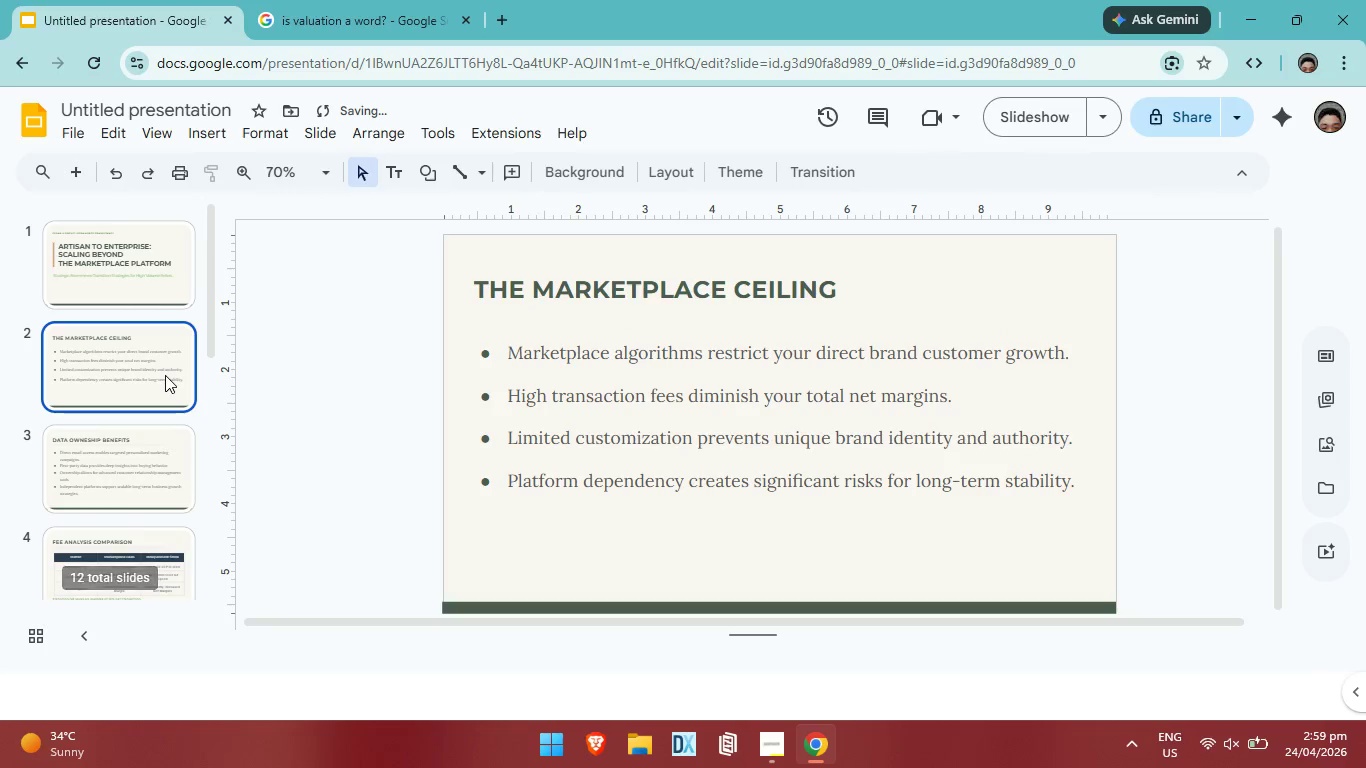 
scroll: coordinate [163, 378], scroll_direction: up, amount: 1.0
 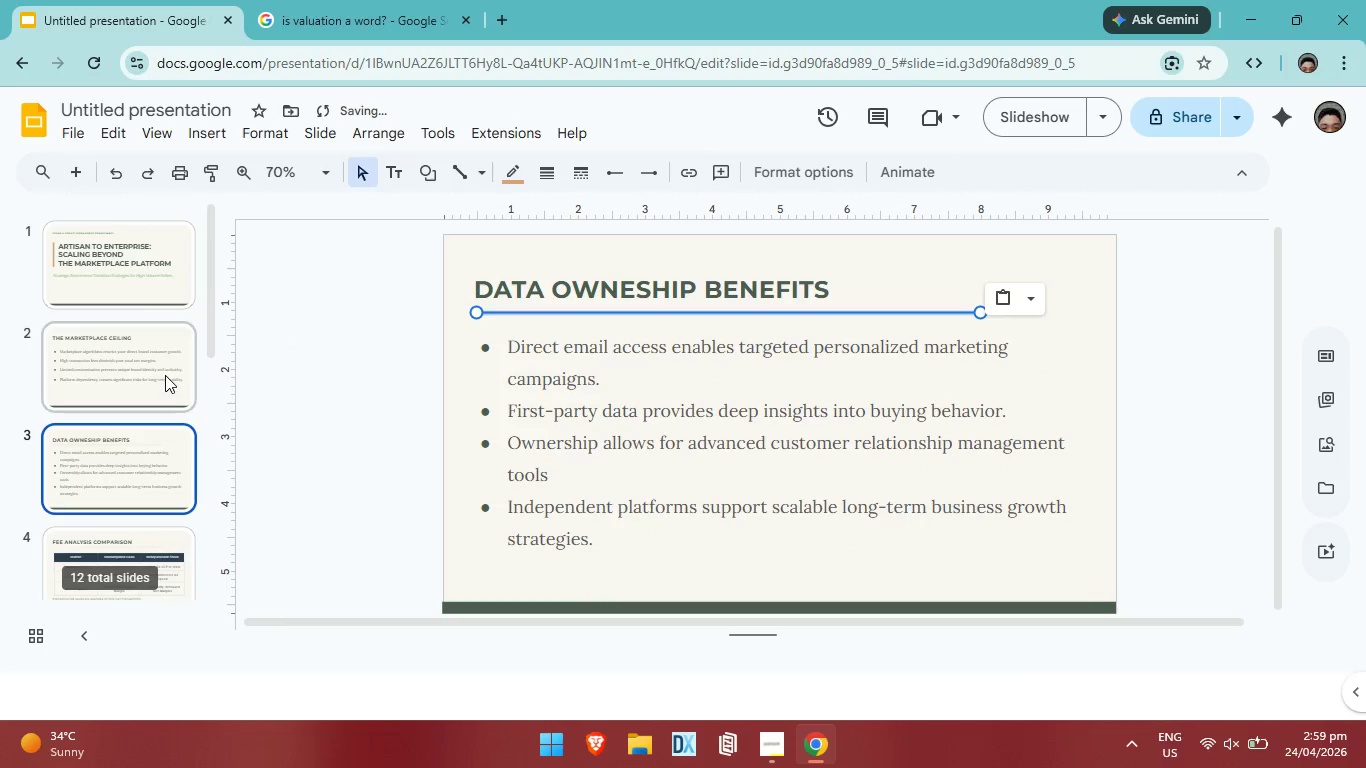 
key(Control+V)
 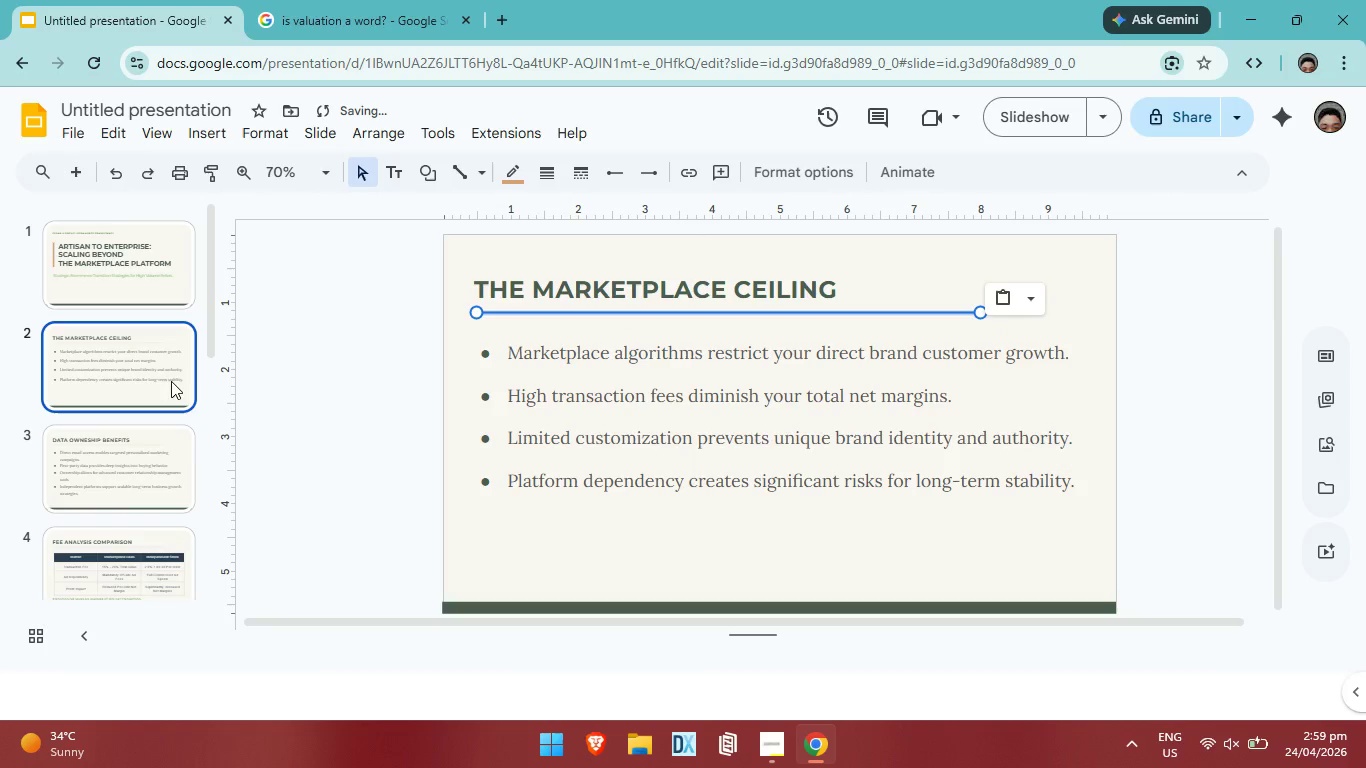 
scroll: coordinate [168, 377], scroll_direction: up, amount: 2.0
 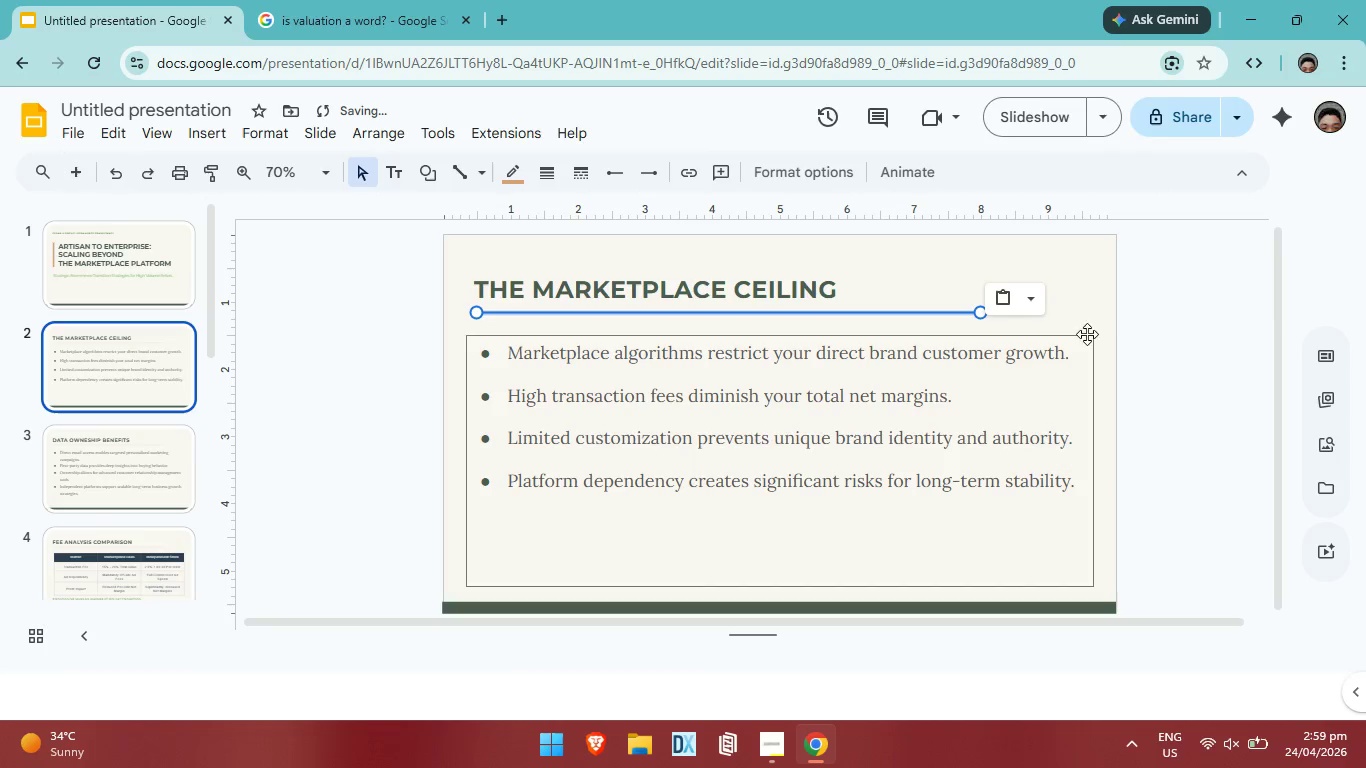 
left_click([1215, 338])
 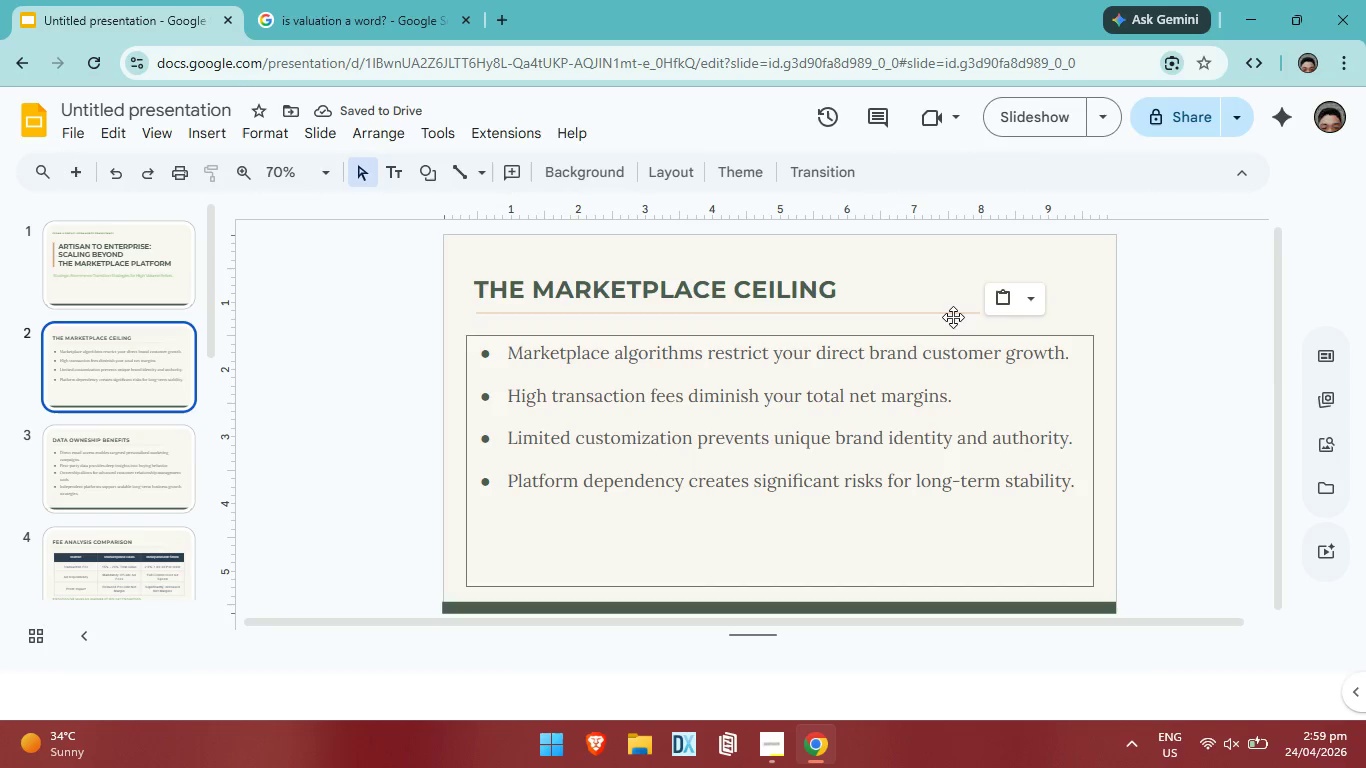 
left_click([948, 314])
 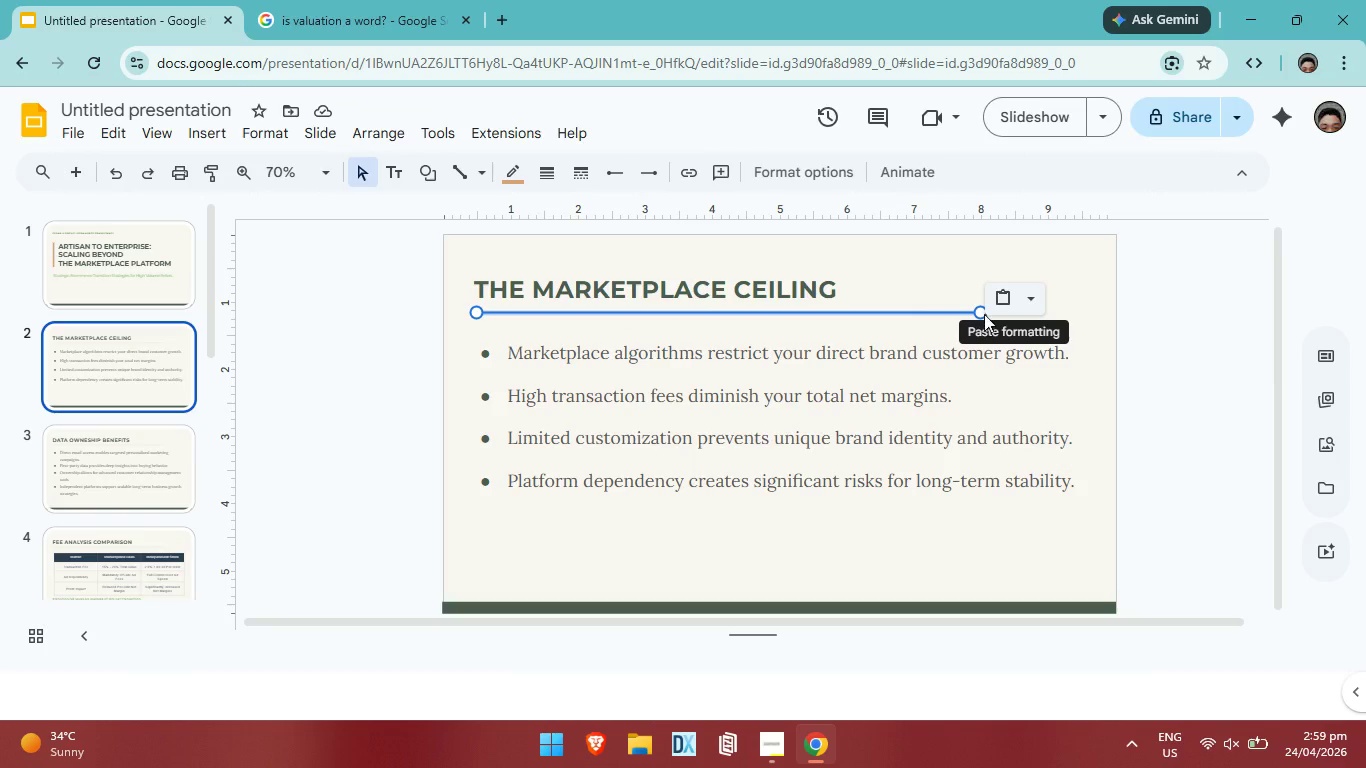 
left_click_drag(start_coordinate=[981, 314], to_coordinate=[840, 311])
 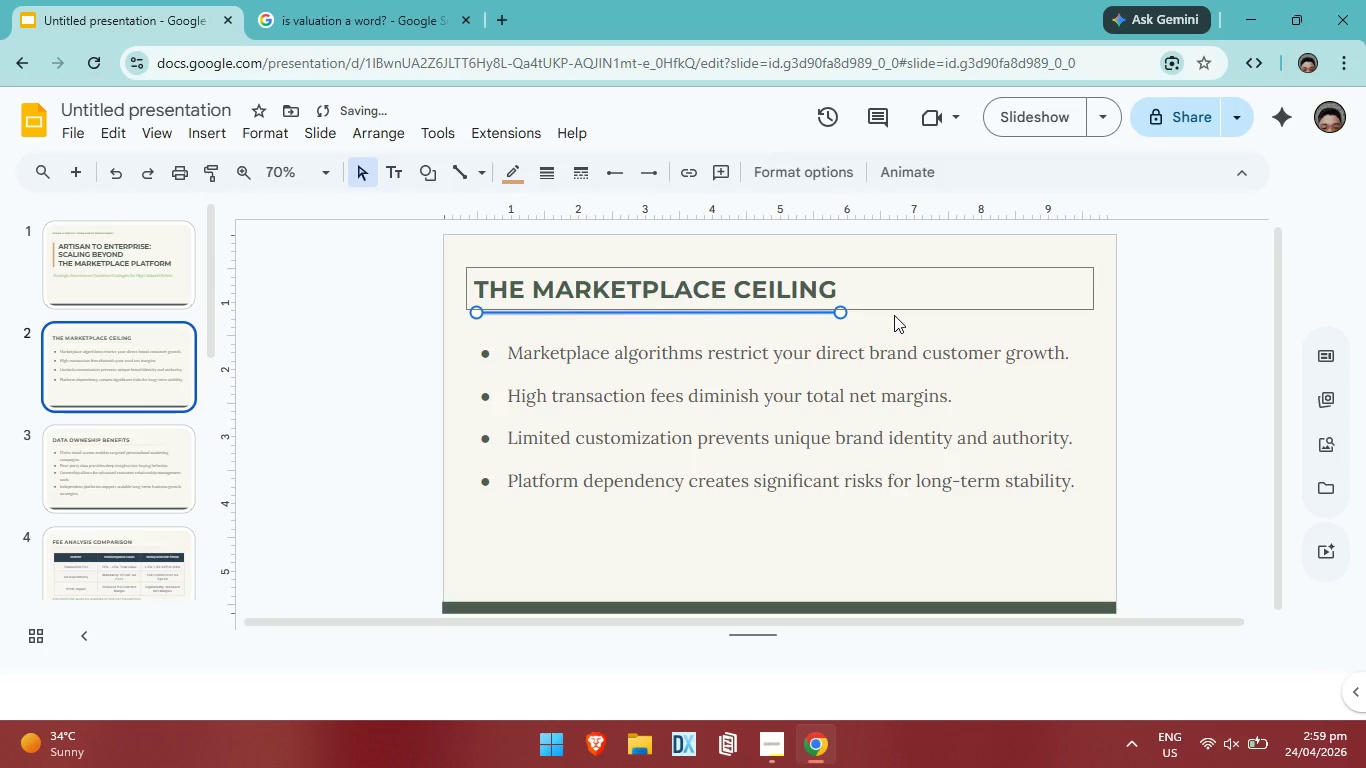 
left_click([1036, 315])
 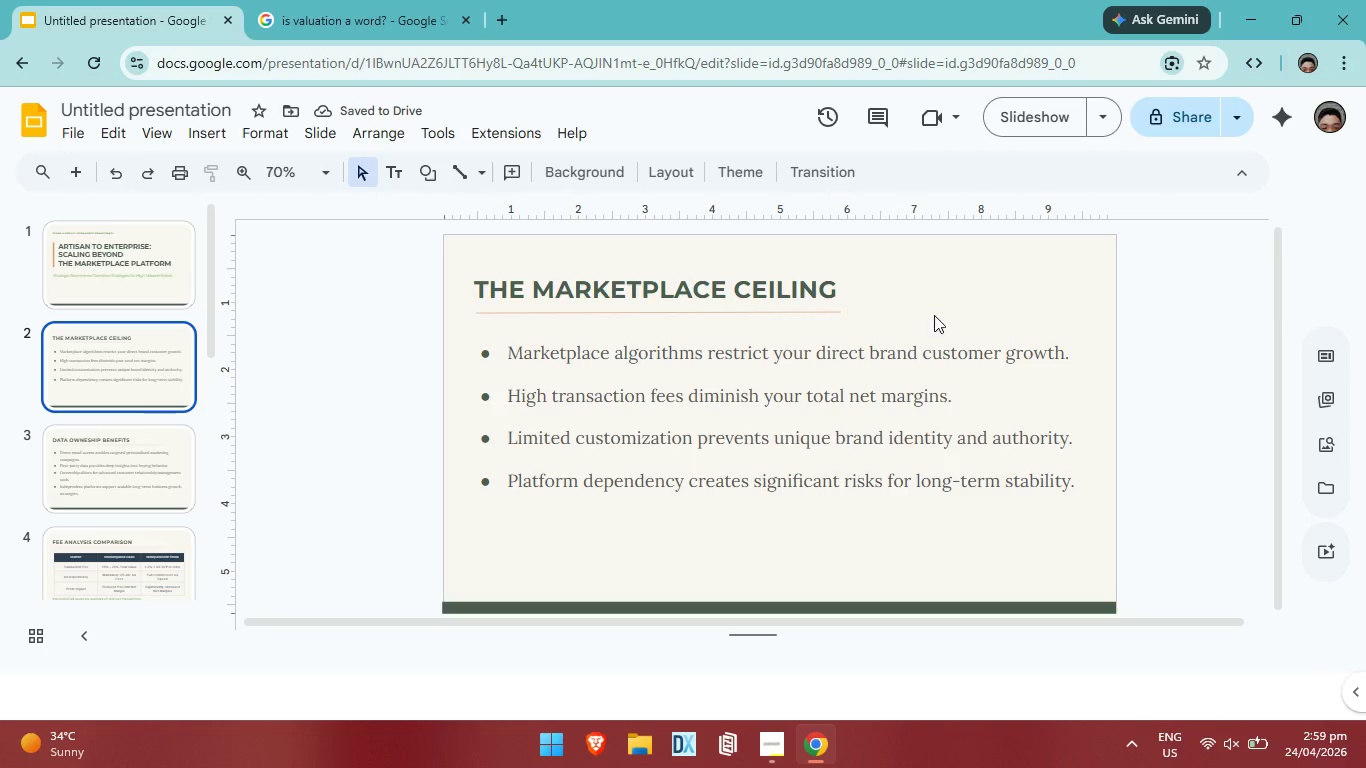 
left_click([146, 443])
 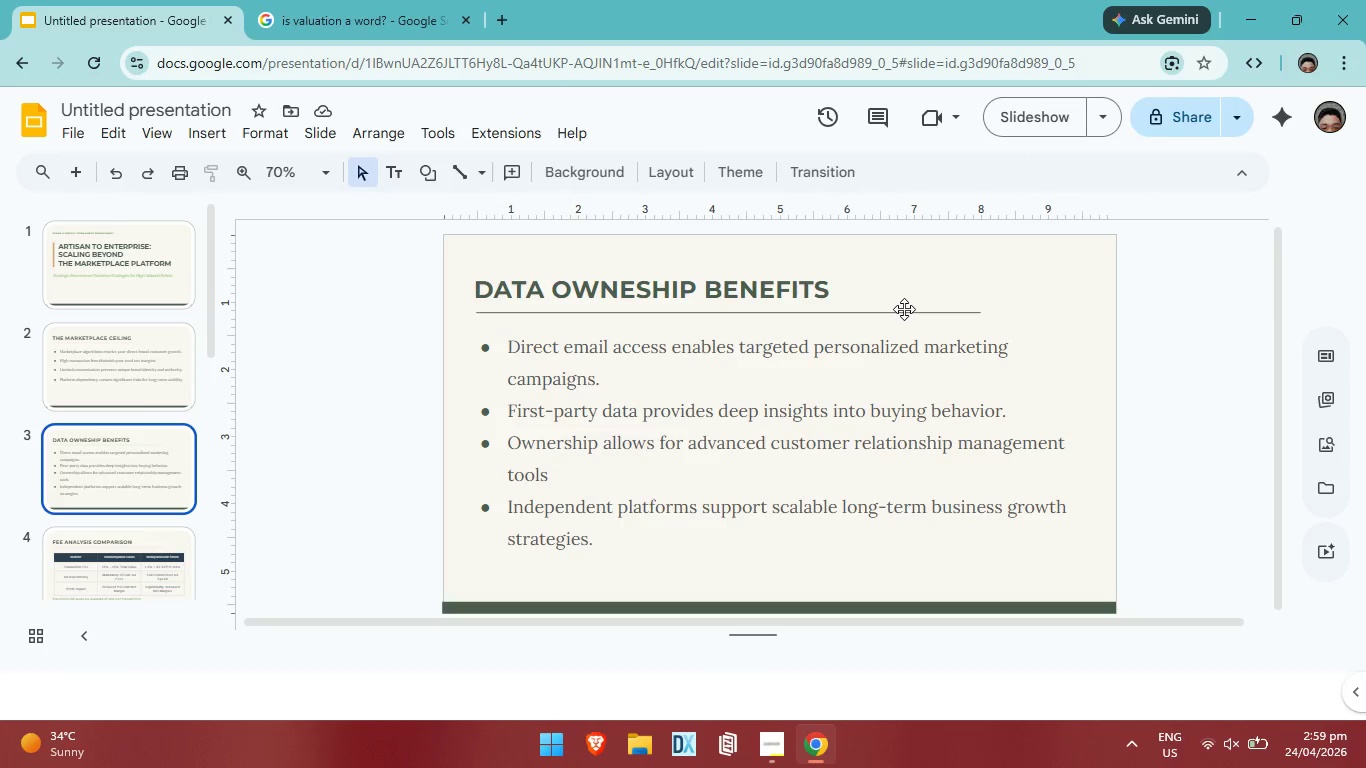 
left_click([904, 309])
 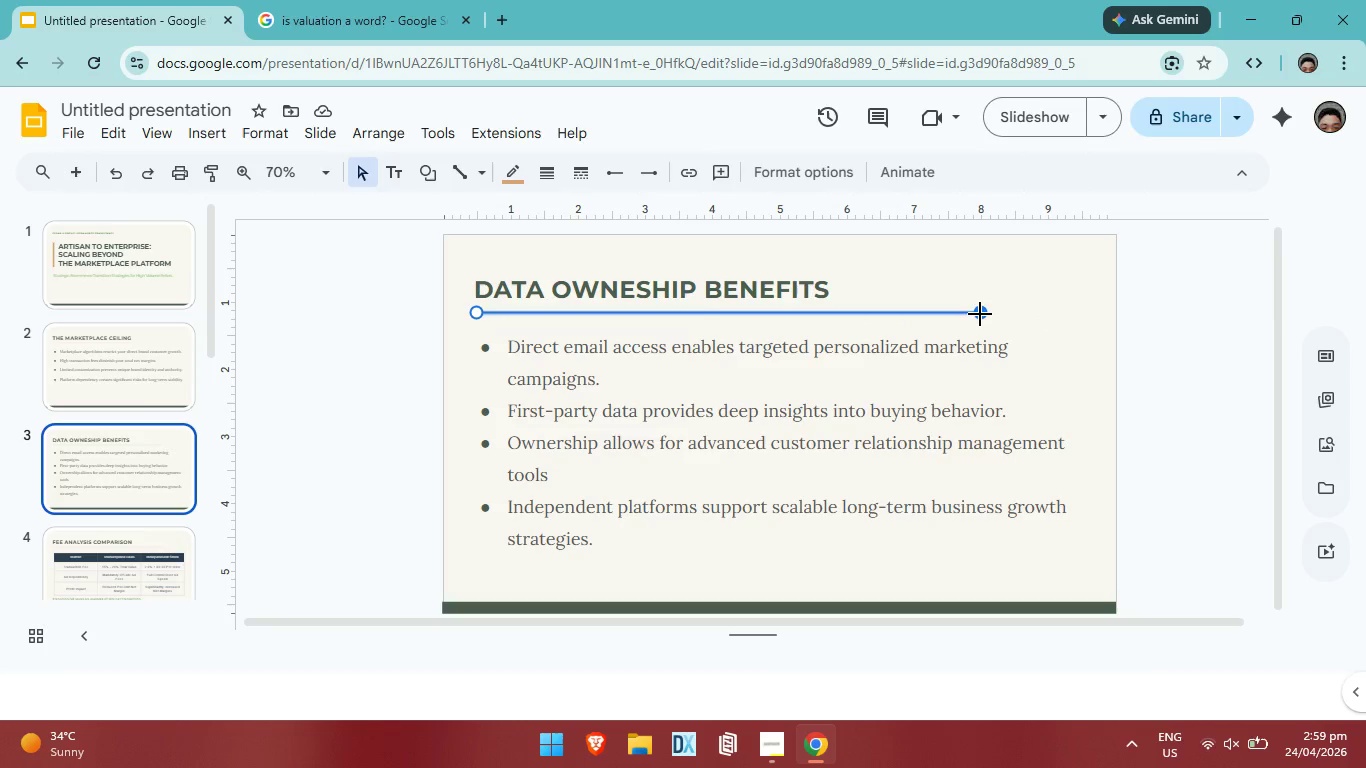 
left_click_drag(start_coordinate=[979, 311], to_coordinate=[833, 311])
 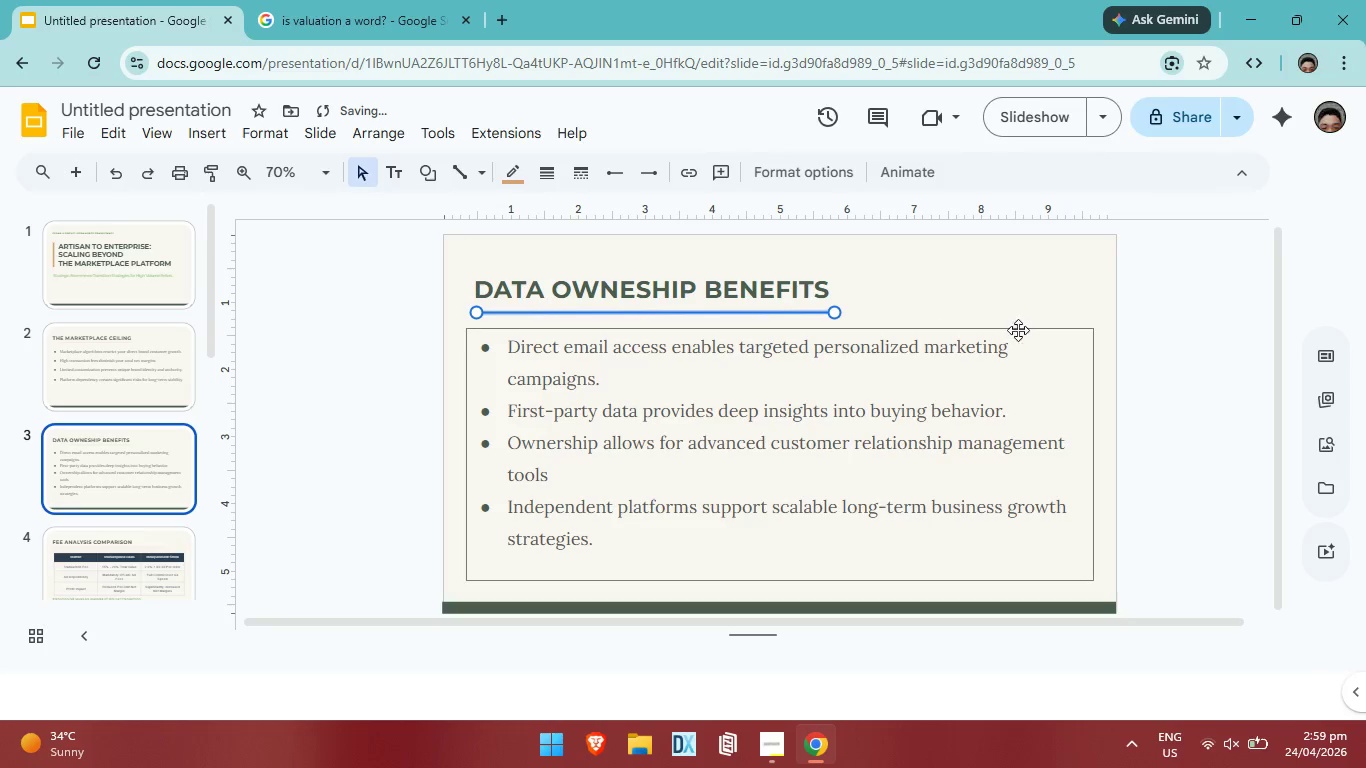 
left_click([1019, 330])
 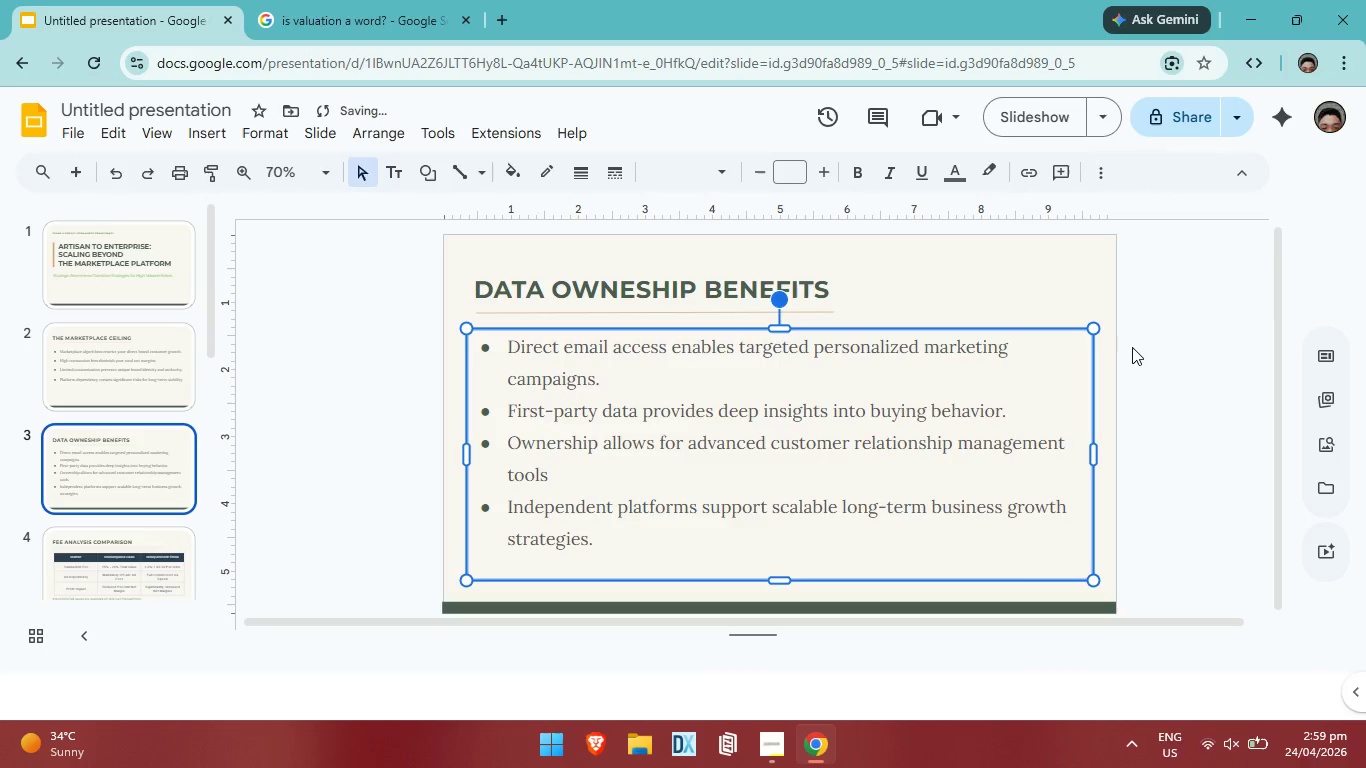 
left_click([1132, 347])
 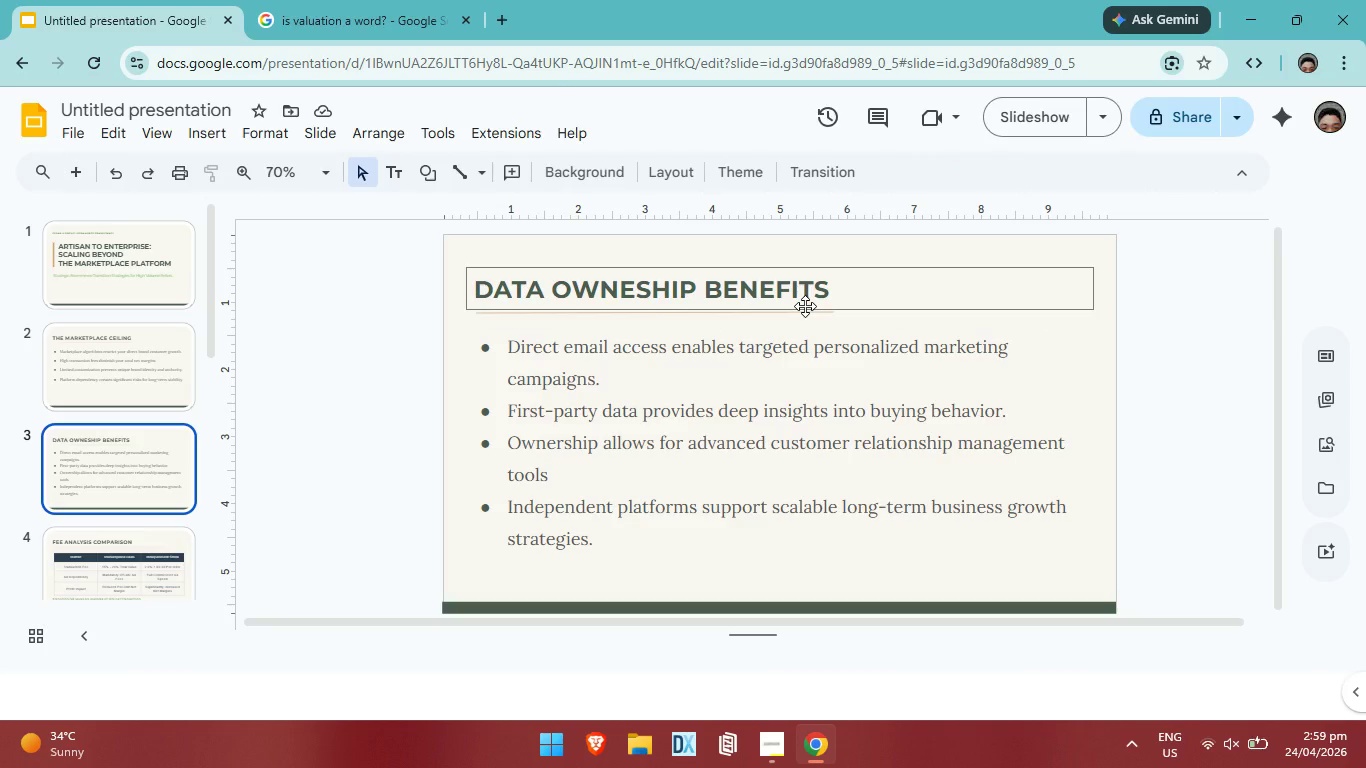 
wait(7.55)
 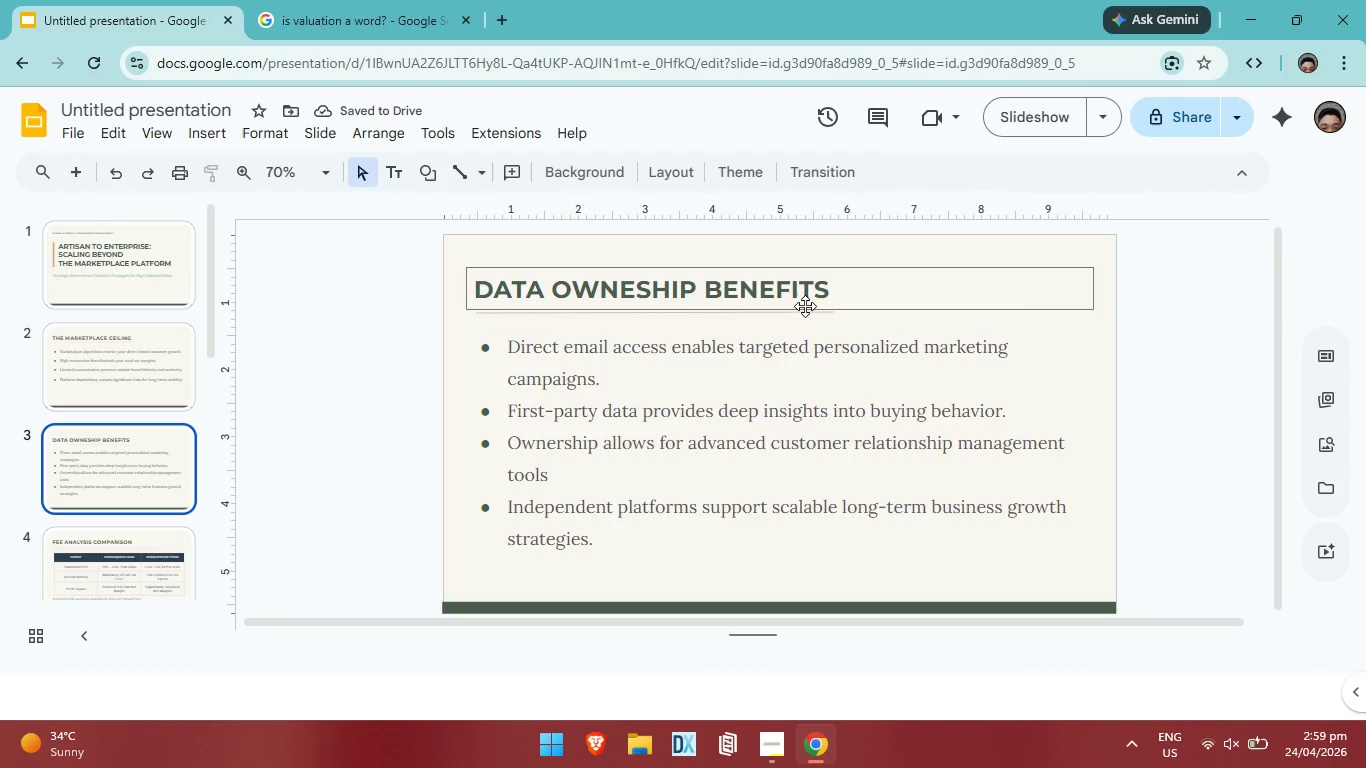 
left_click([831, 315])
 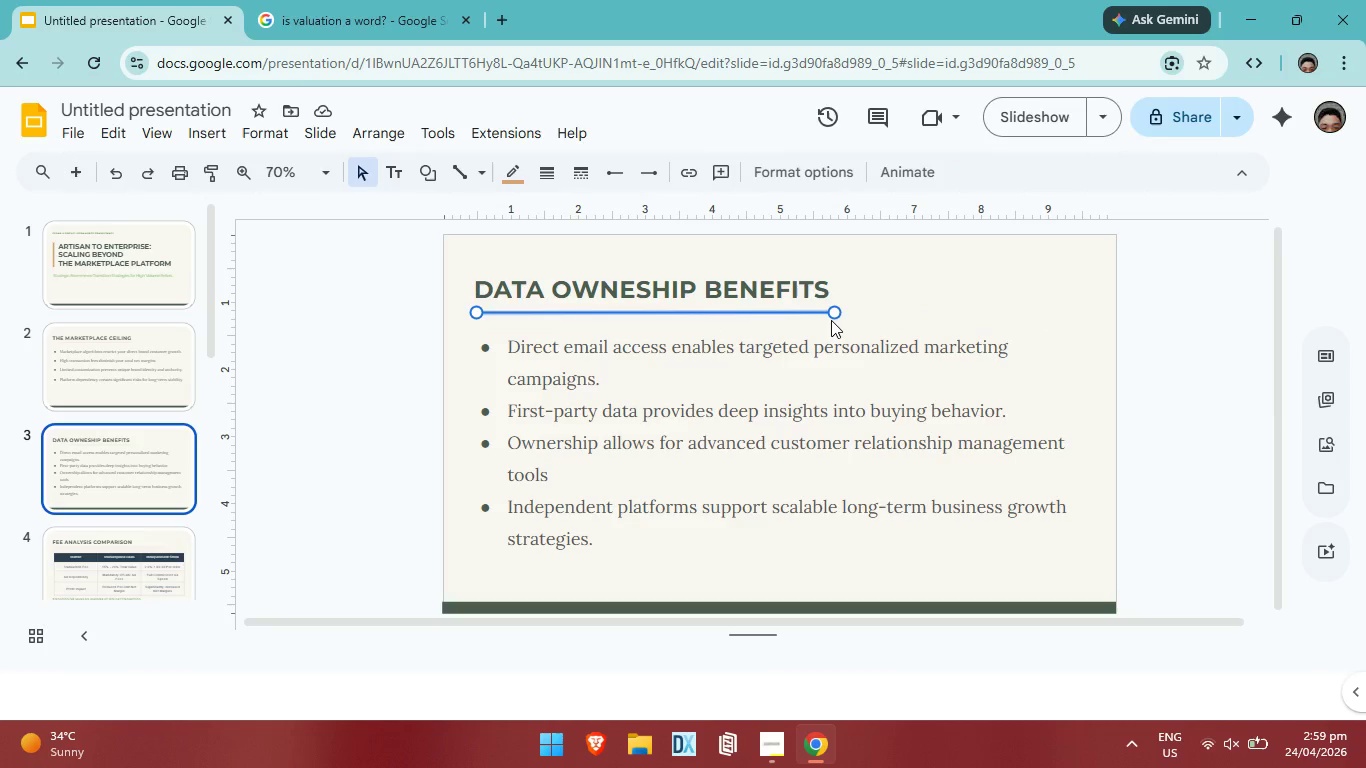 
key(ArrowUp)
 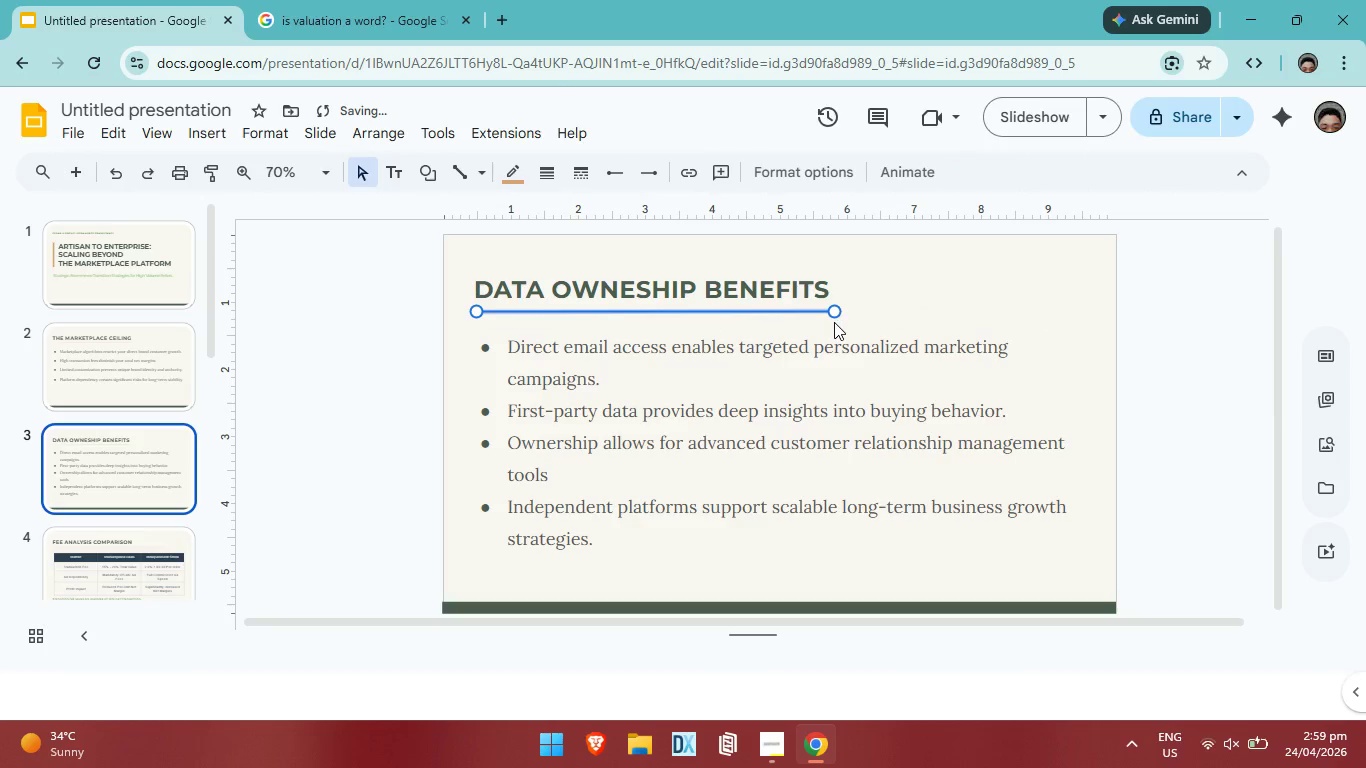 
key(ArrowUp)
 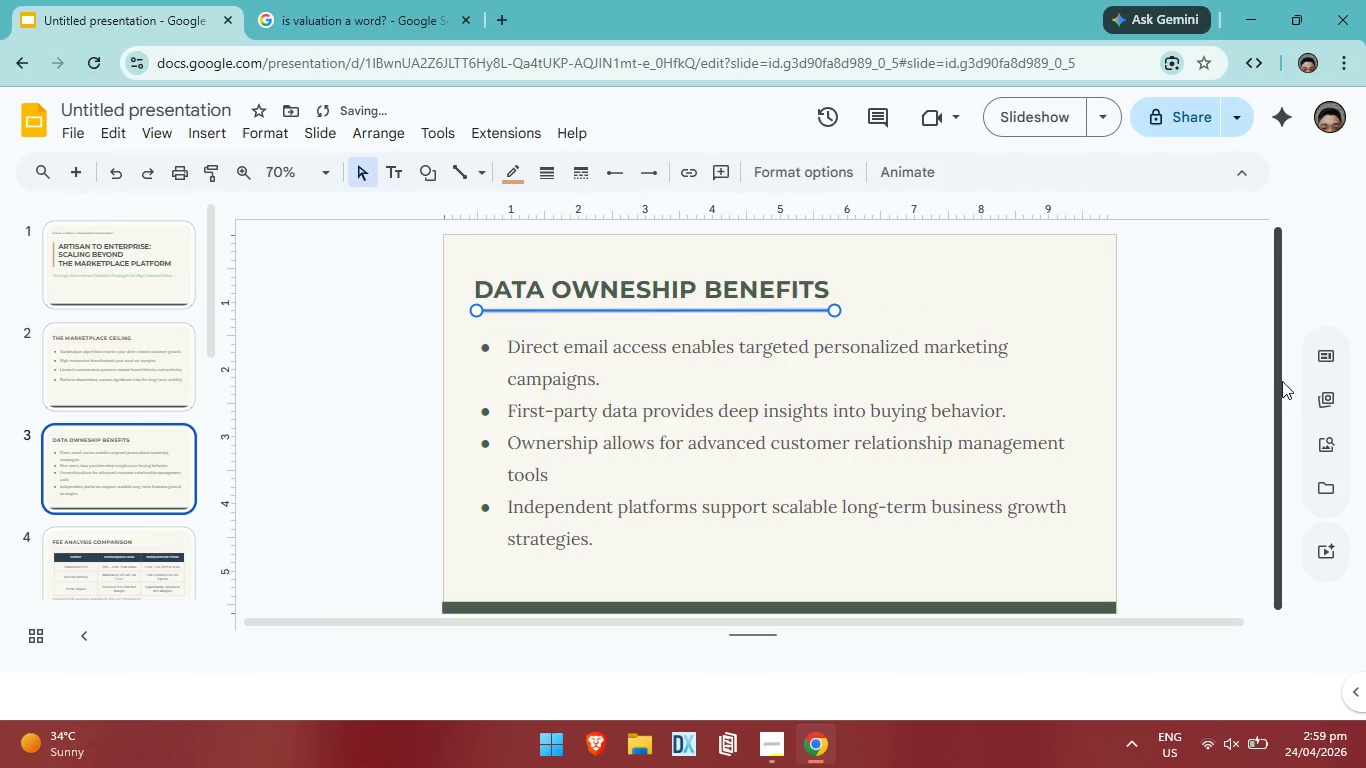 
left_click([1251, 376])
 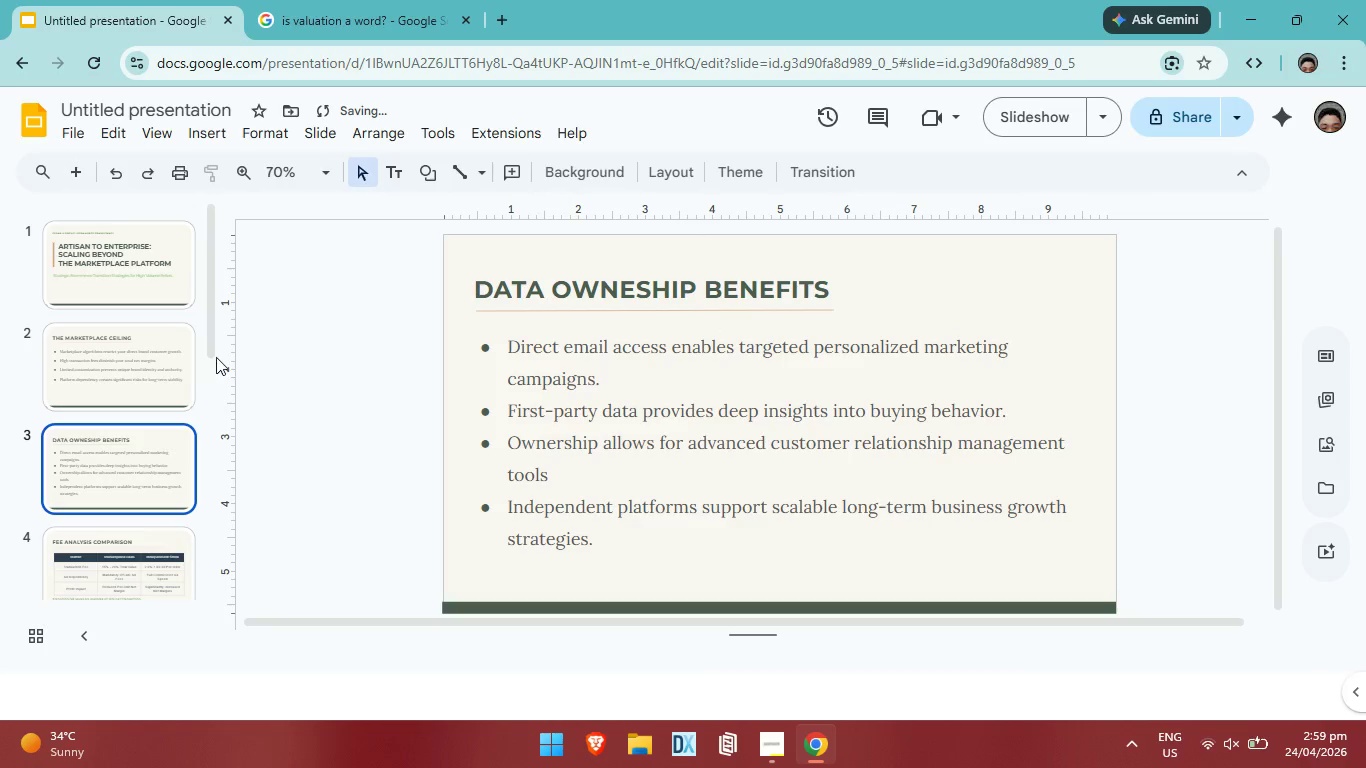 
left_click([130, 365])
 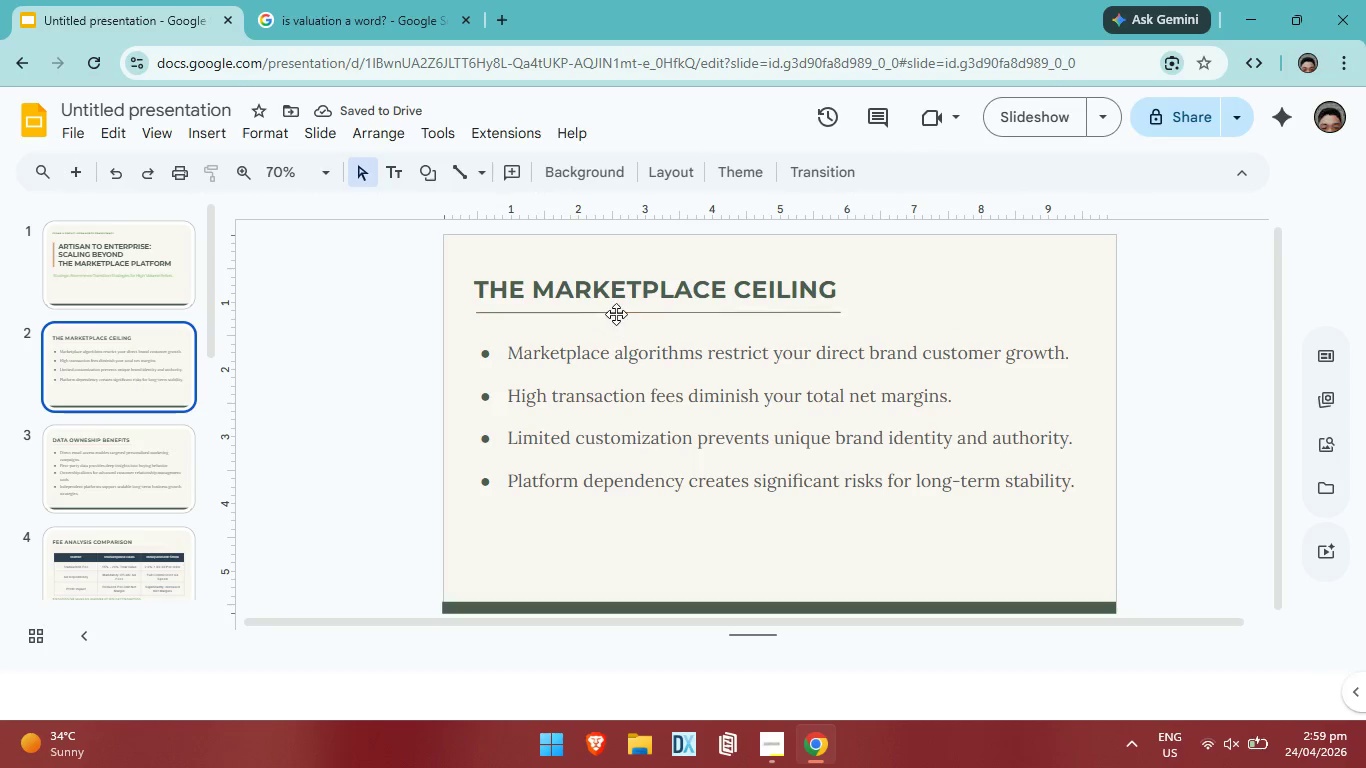 
left_click([616, 314])
 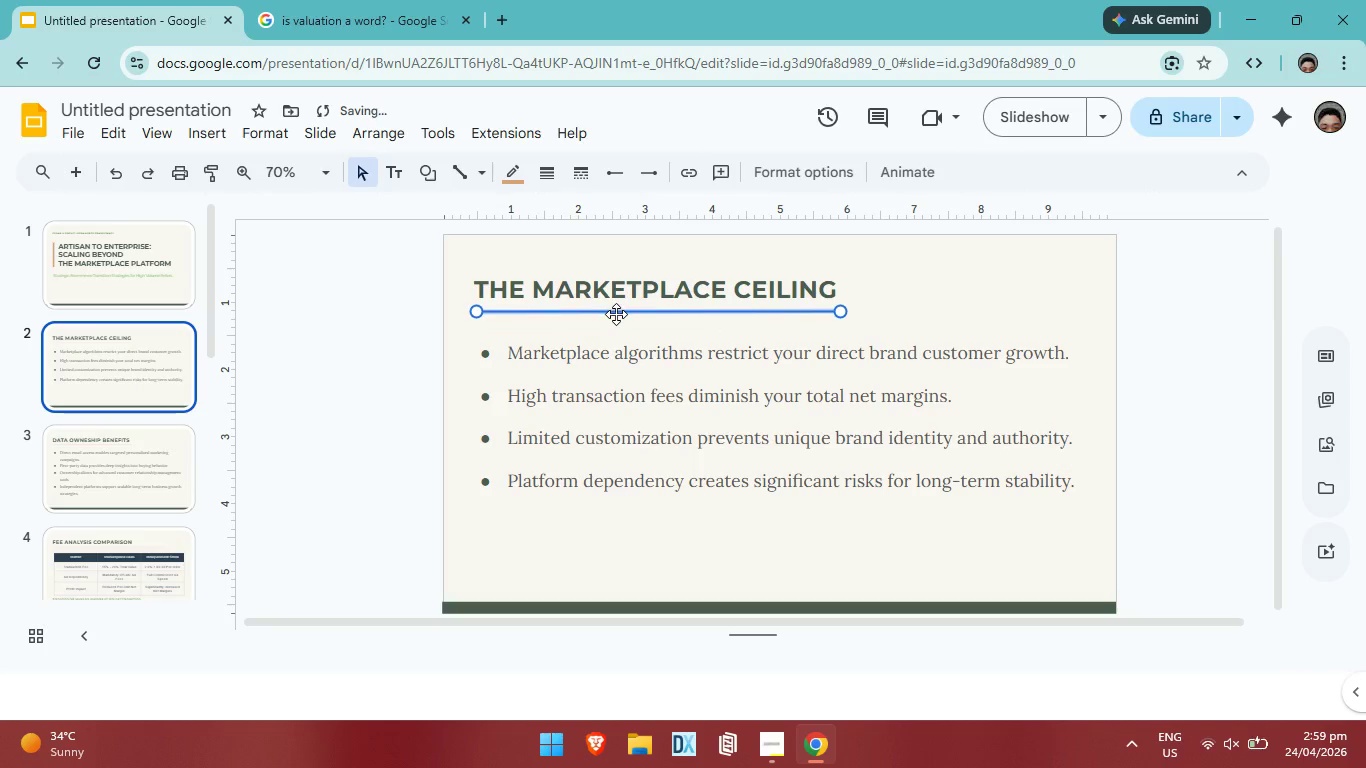 
key(ArrowUp)
 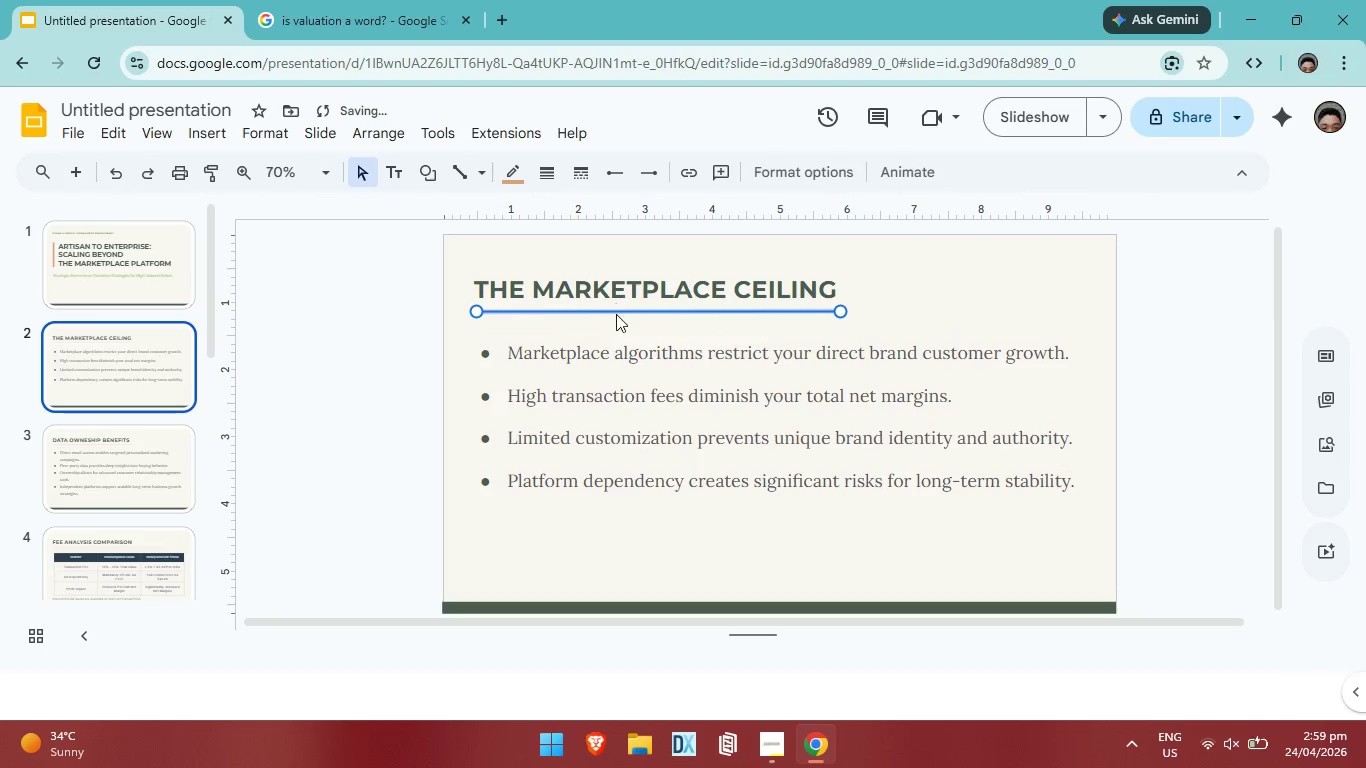 
key(ArrowUp)
 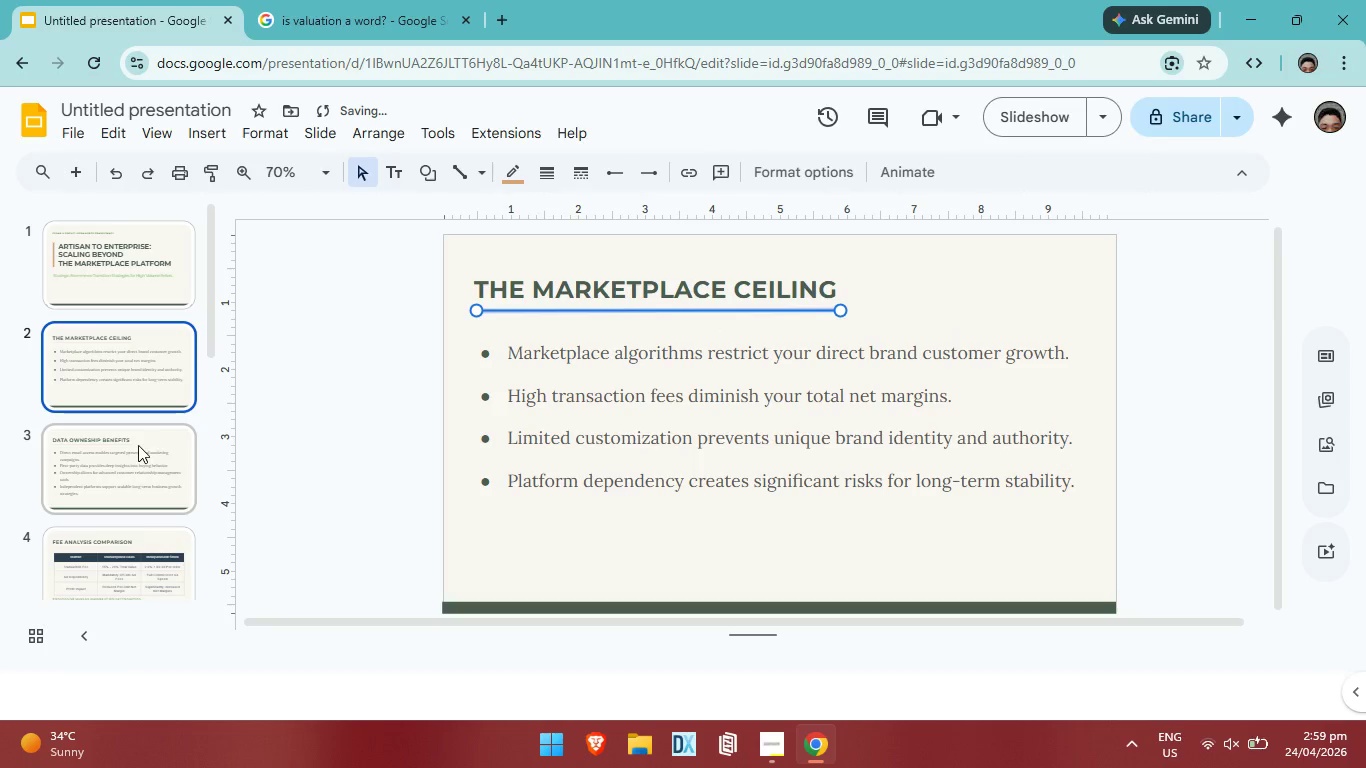 
left_click([137, 445])
 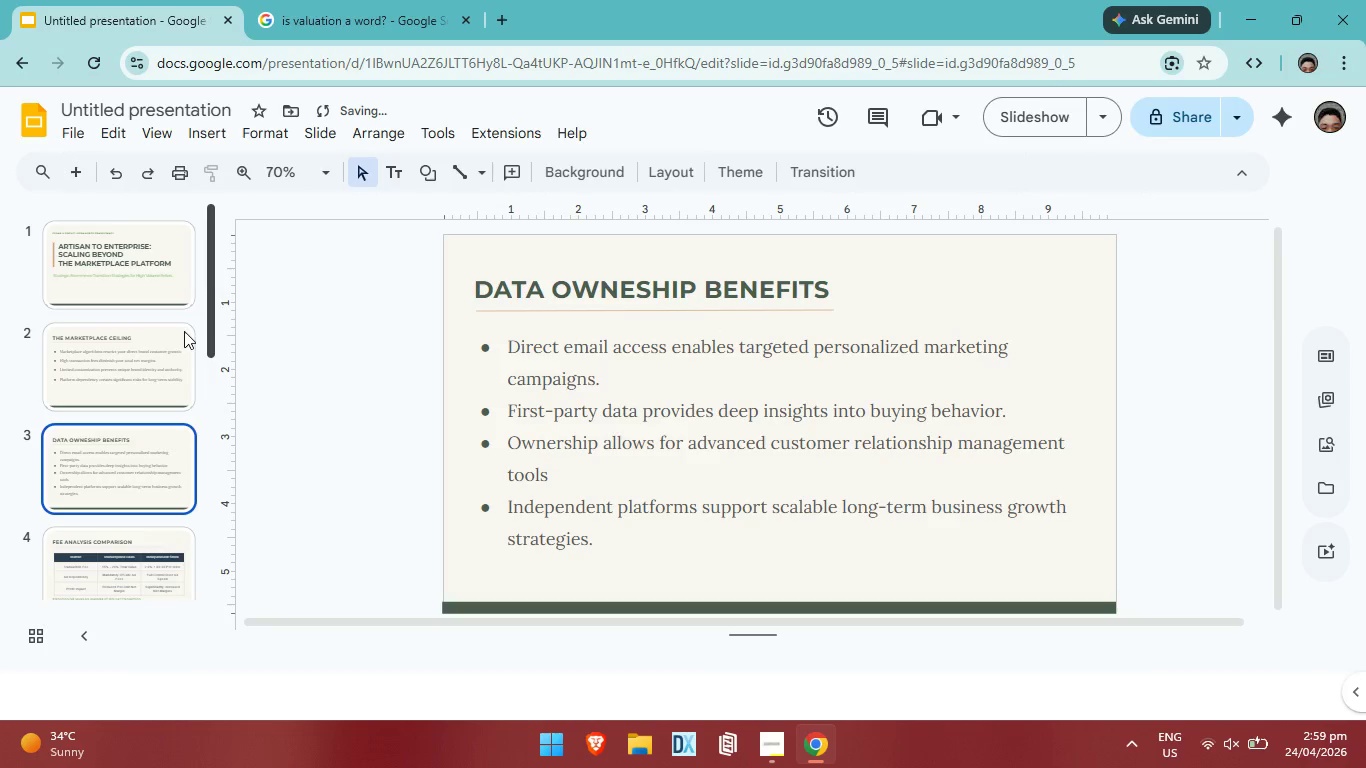 
left_click([148, 352])
 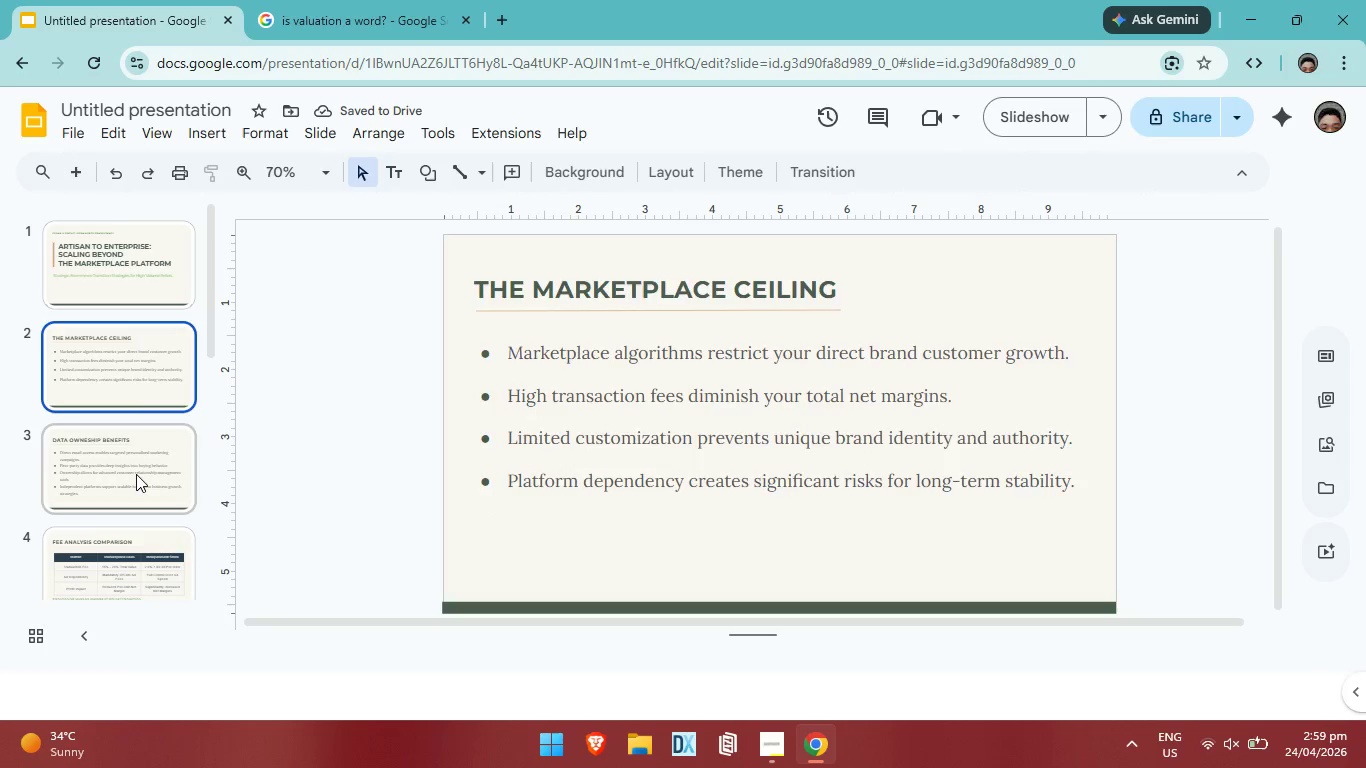 
left_click([135, 474])
 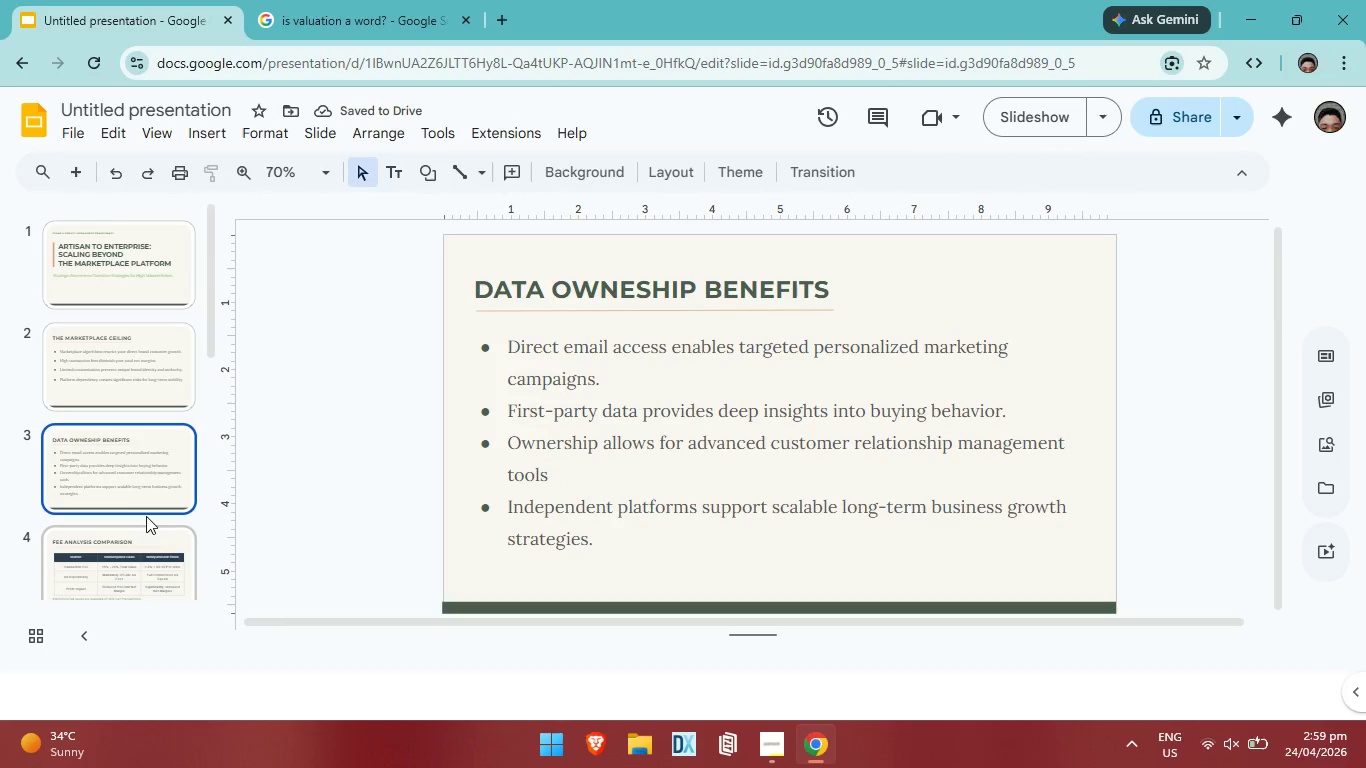 
left_click([146, 531])
 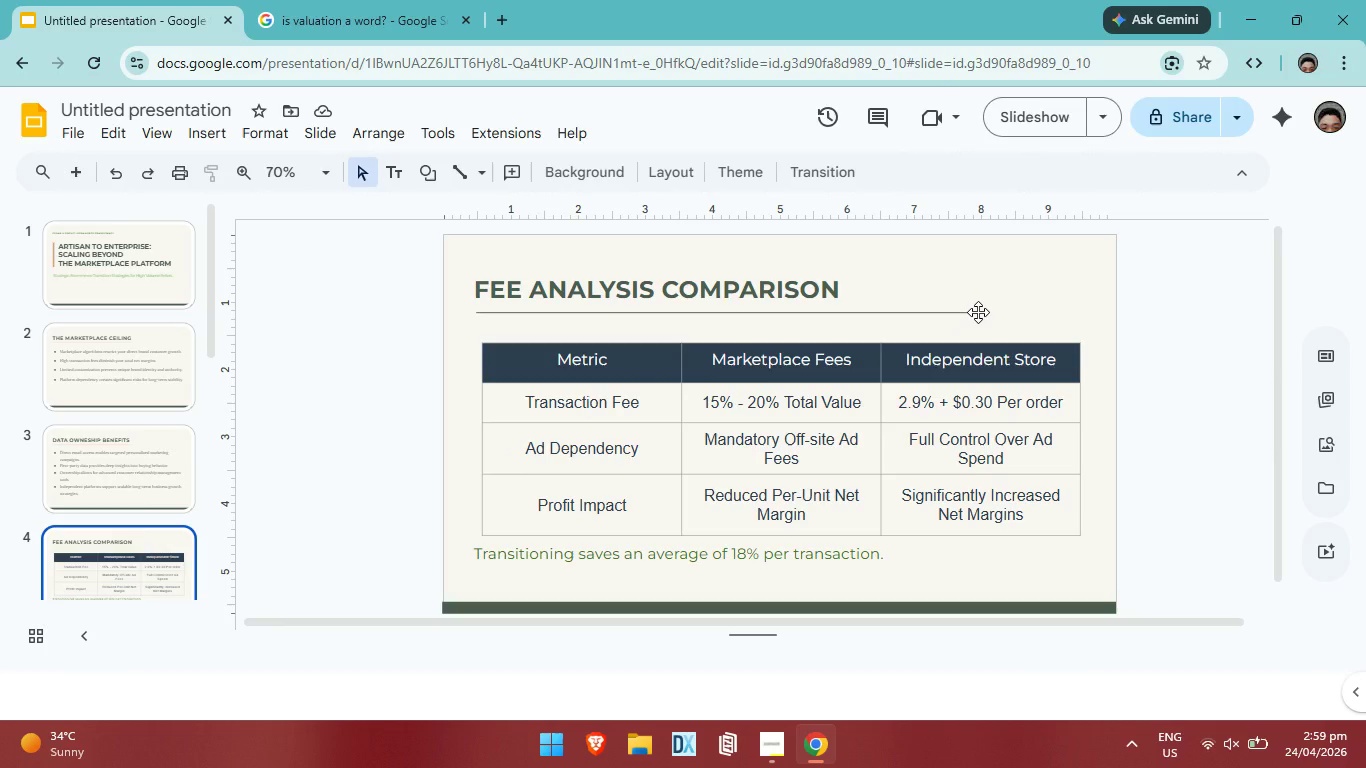 
left_click_drag(start_coordinate=[978, 312], to_coordinate=[973, 311])
 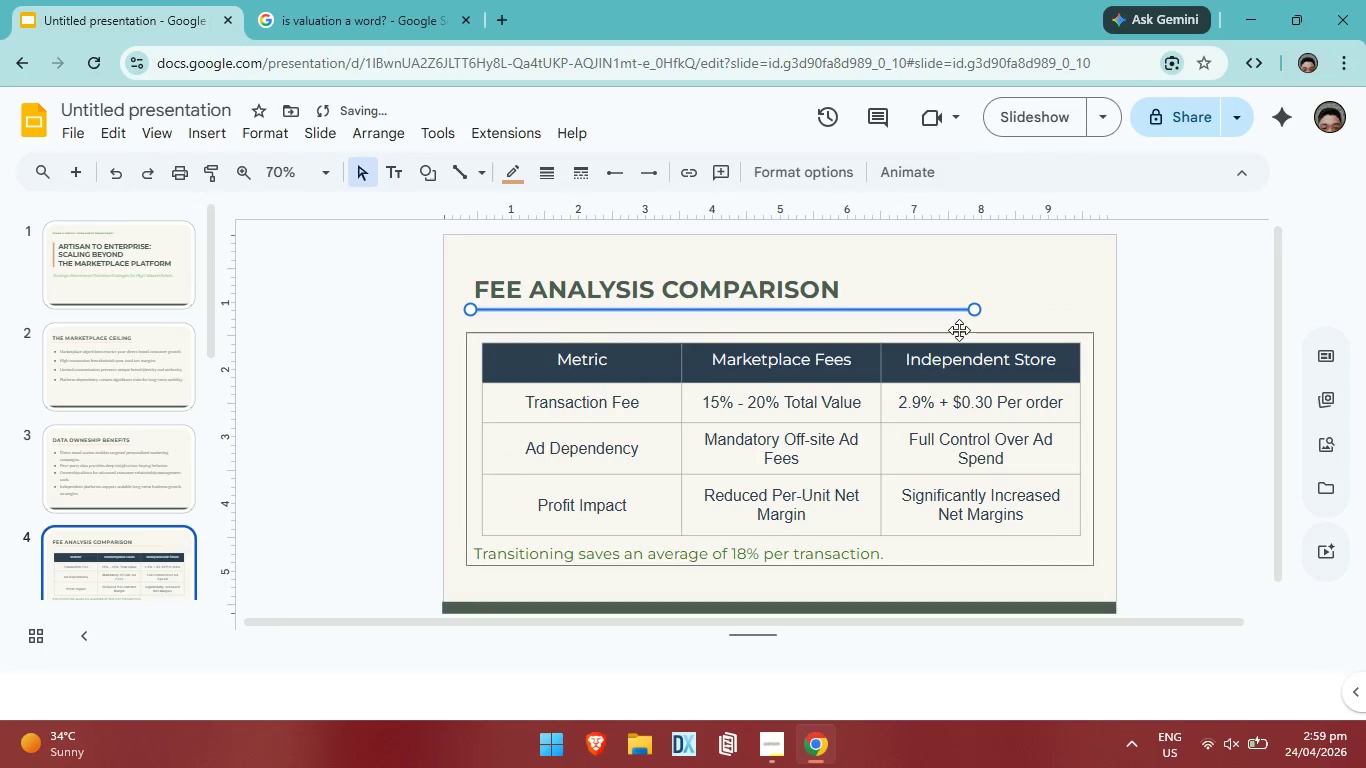 
key(Control+ControlLeft)
 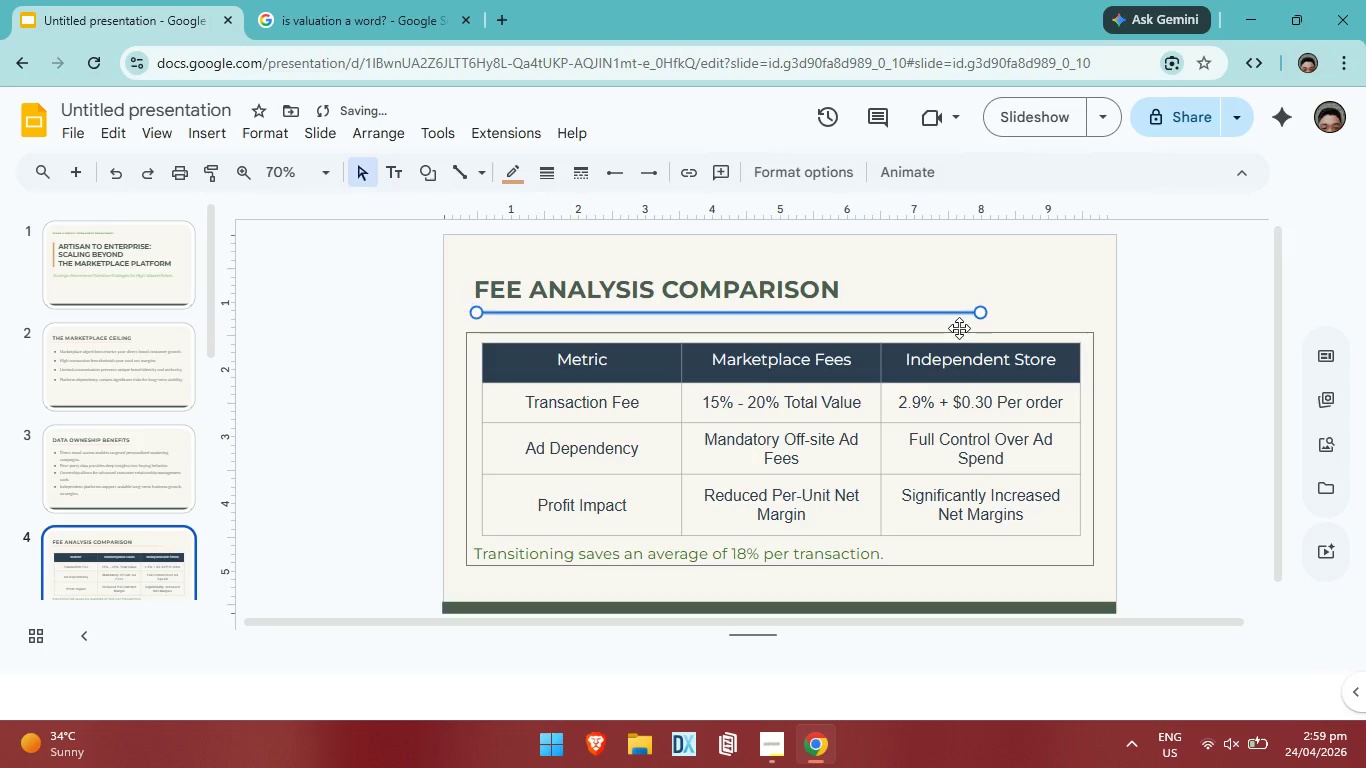 
key(Control+Z)
 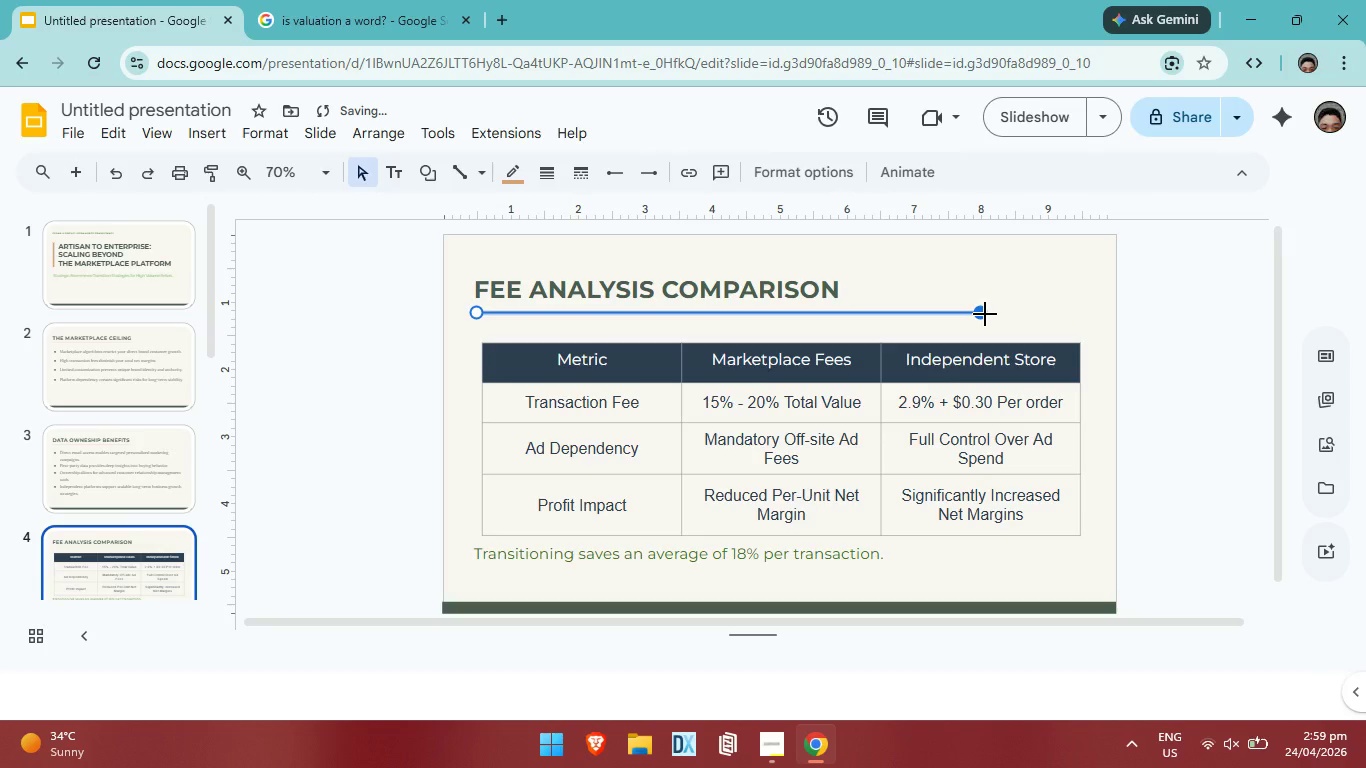 
left_click_drag(start_coordinate=[985, 314], to_coordinate=[846, 310])
 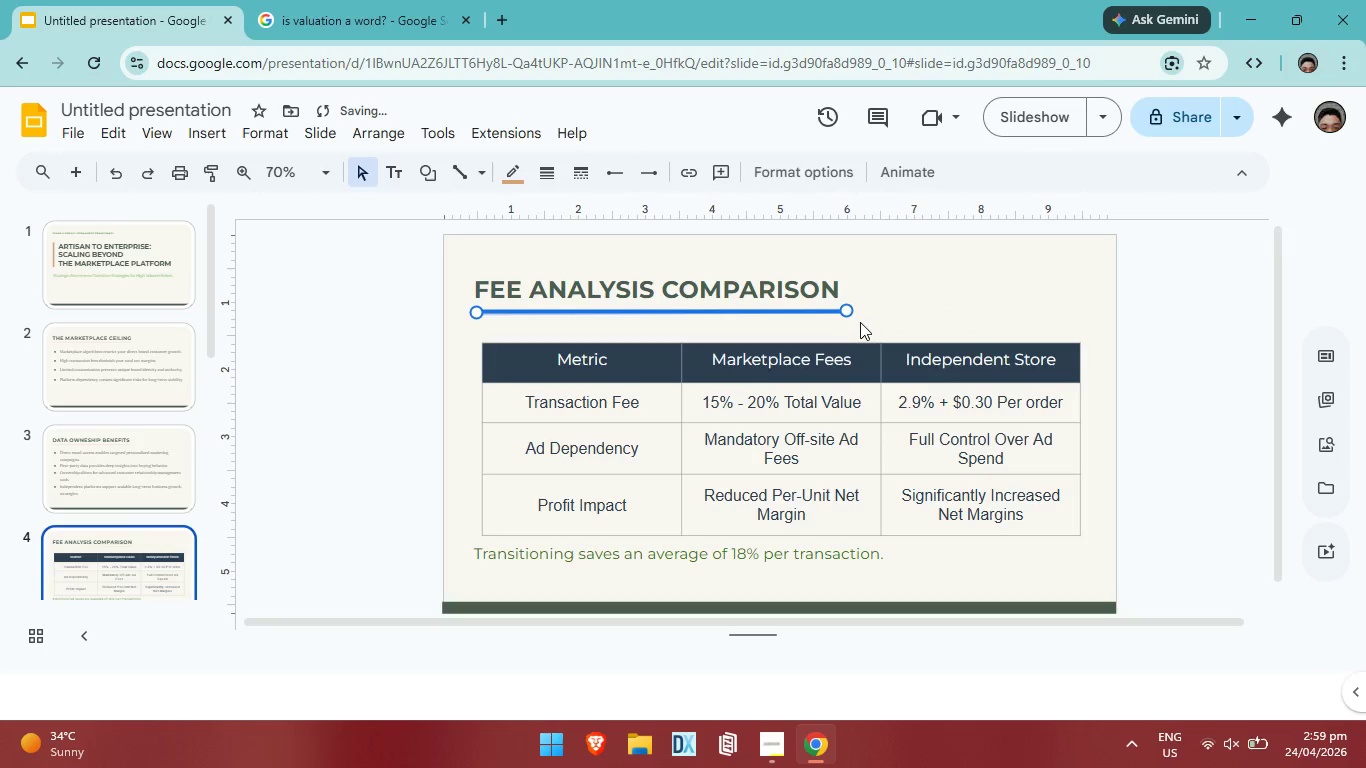 
left_click([810, 313])
 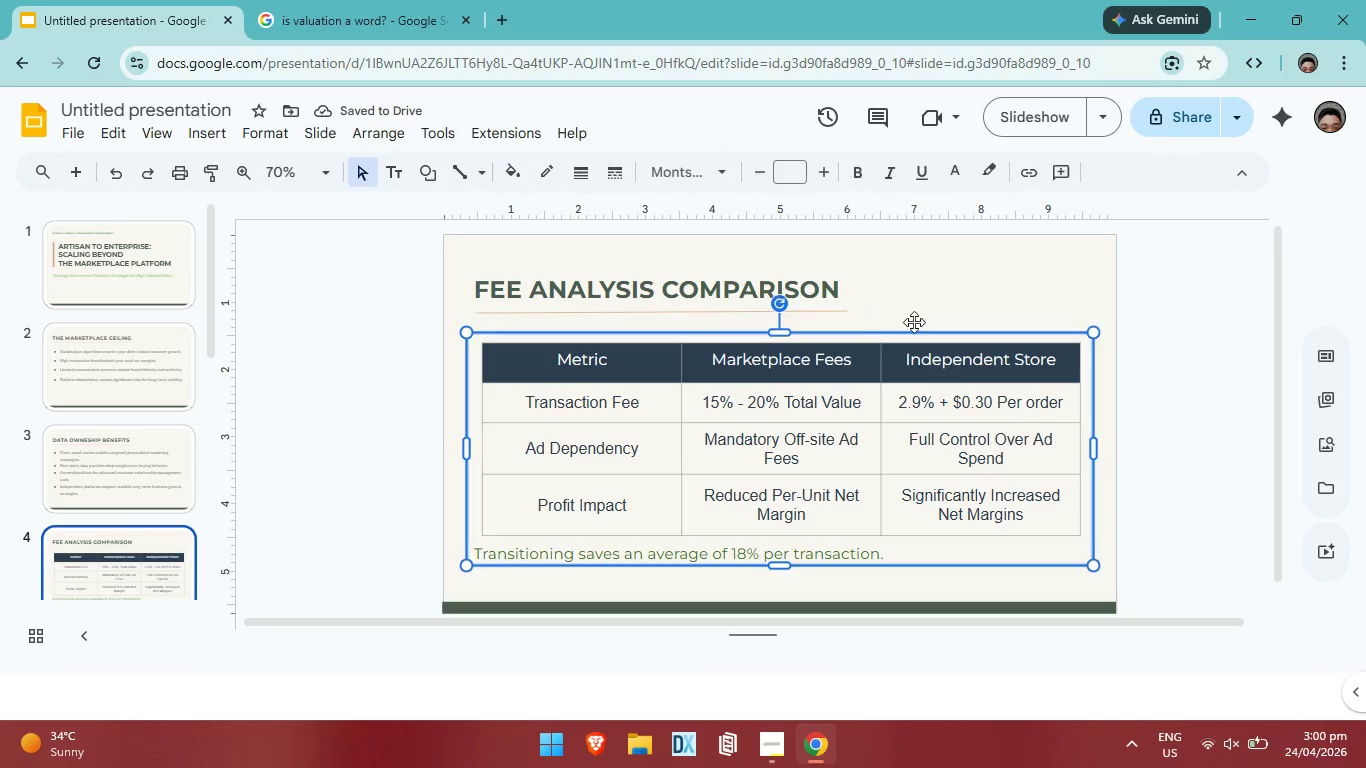 
left_click([820, 288])
 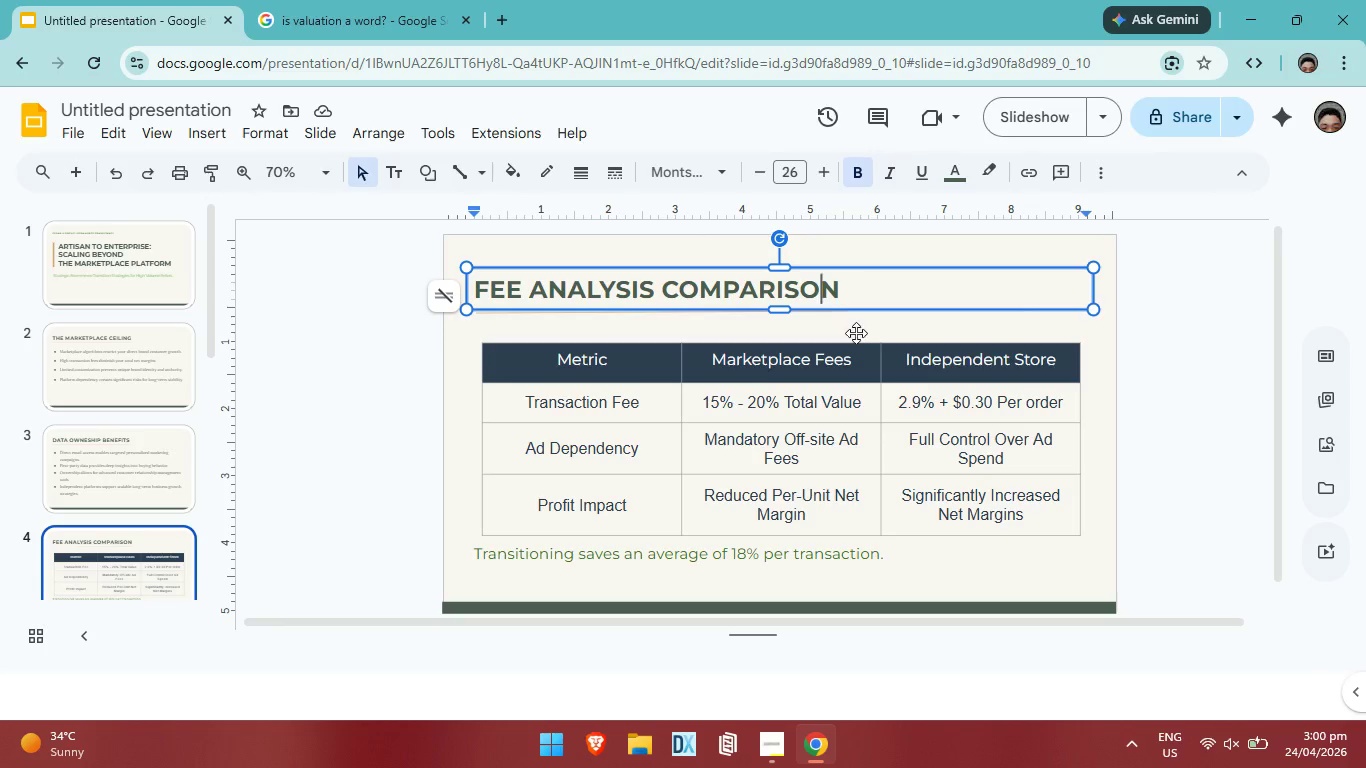 
left_click([870, 319])
 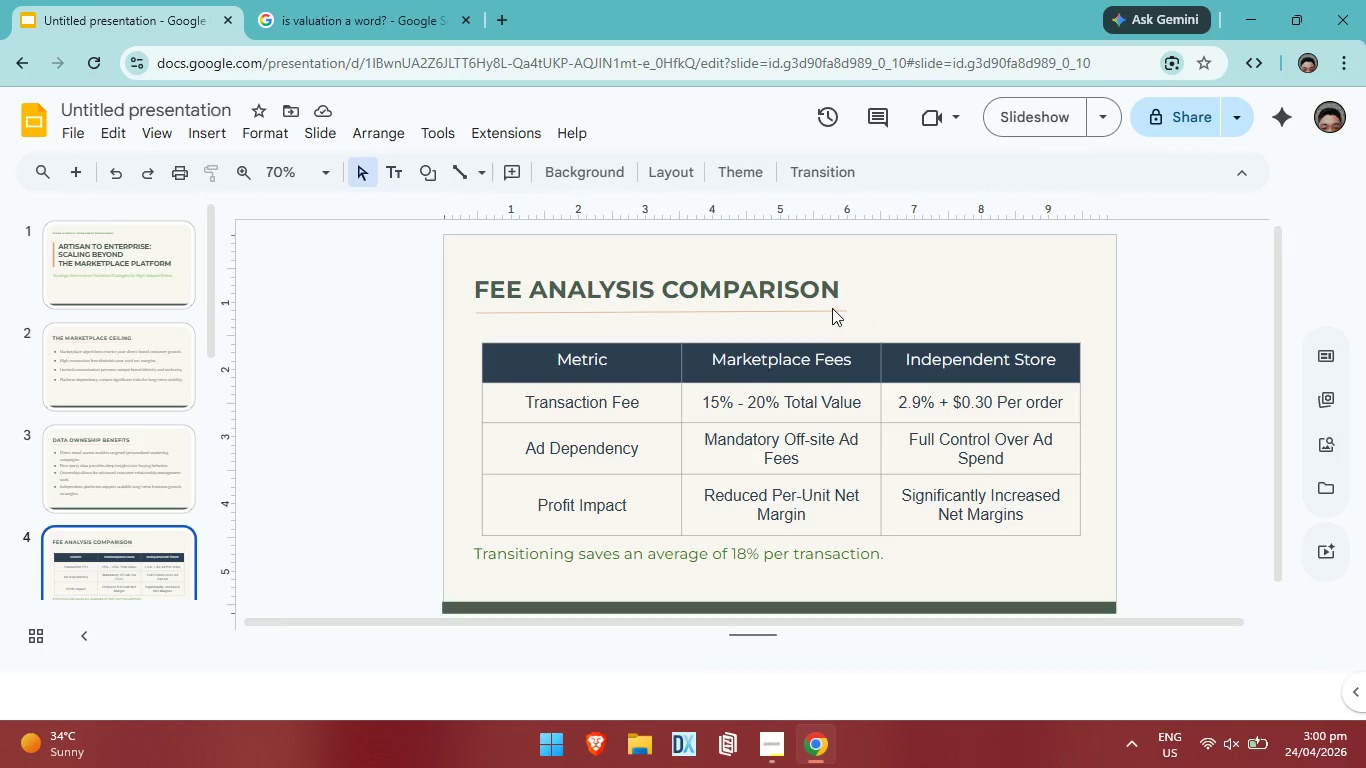 
left_click([832, 308])
 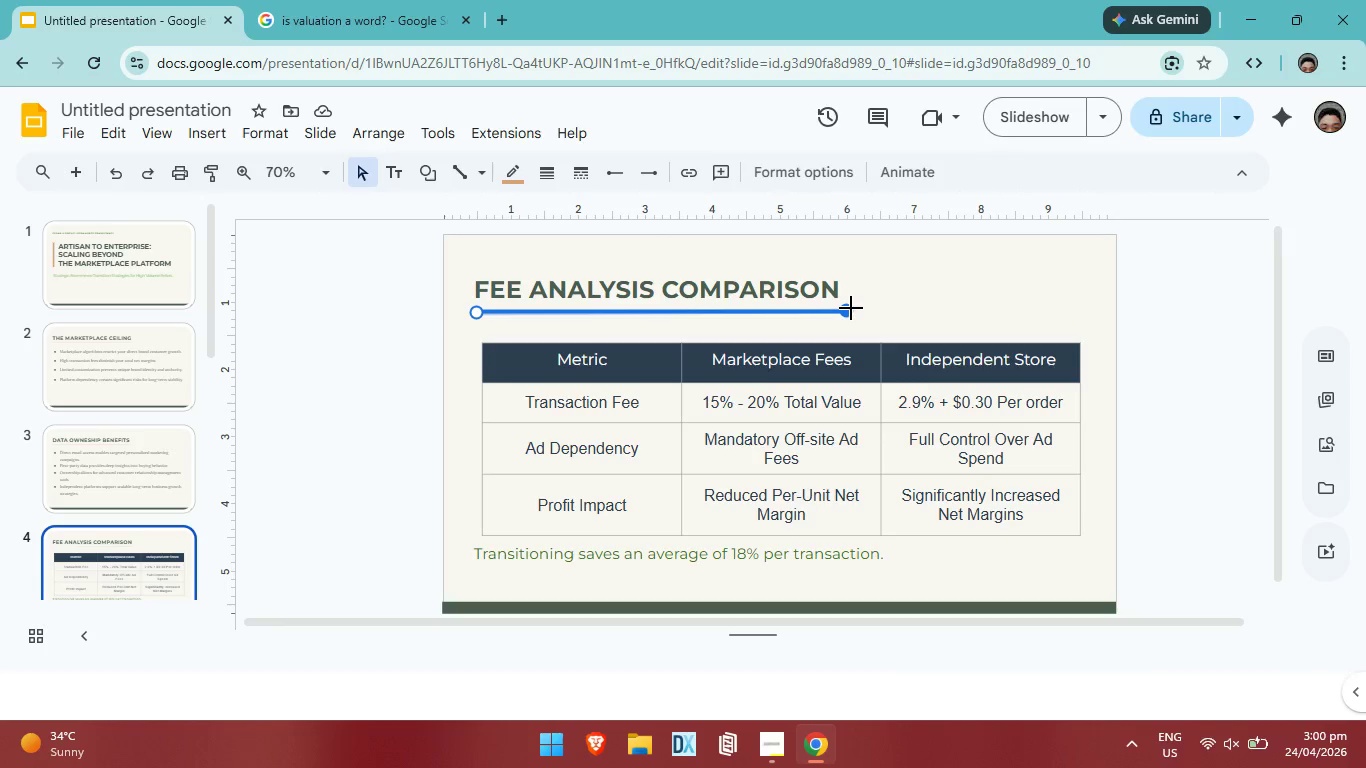 
left_click_drag(start_coordinate=[851, 308], to_coordinate=[846, 309])
 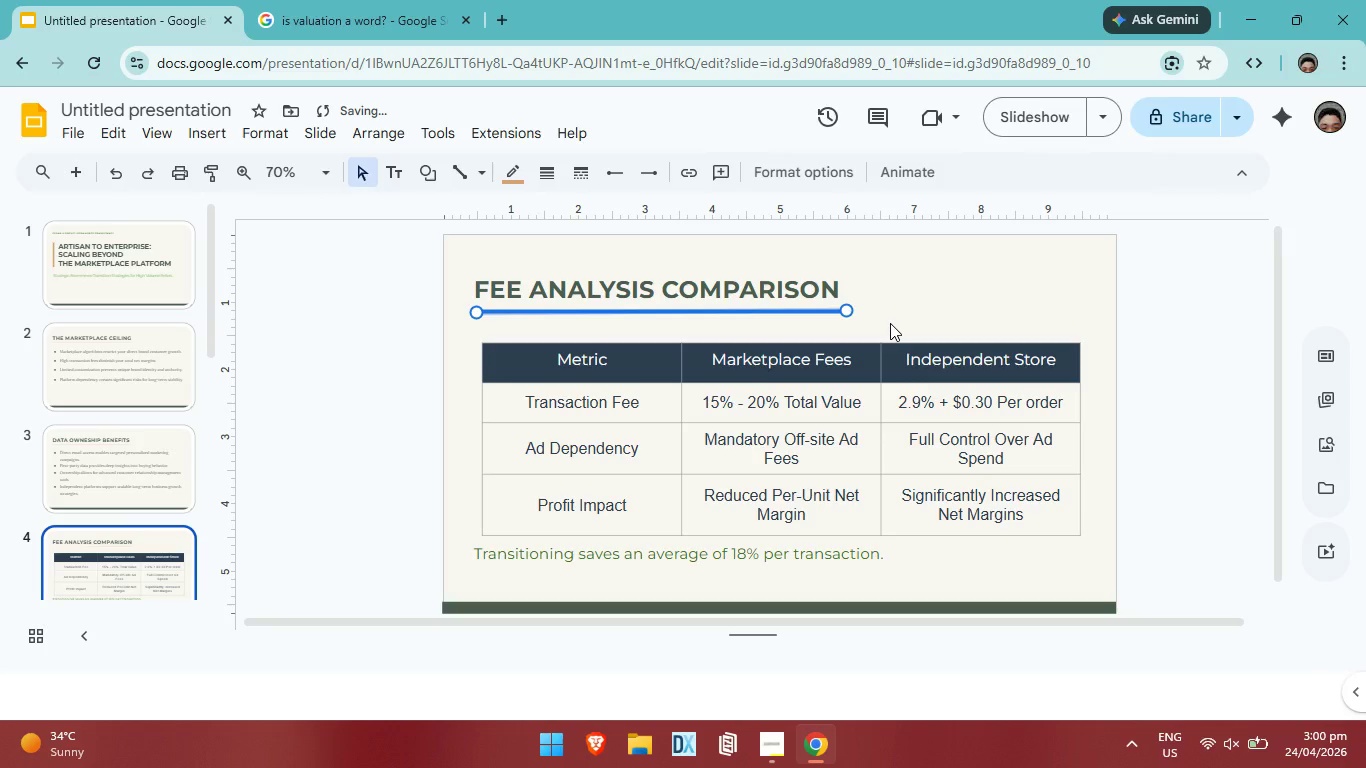 
left_click([890, 323])
 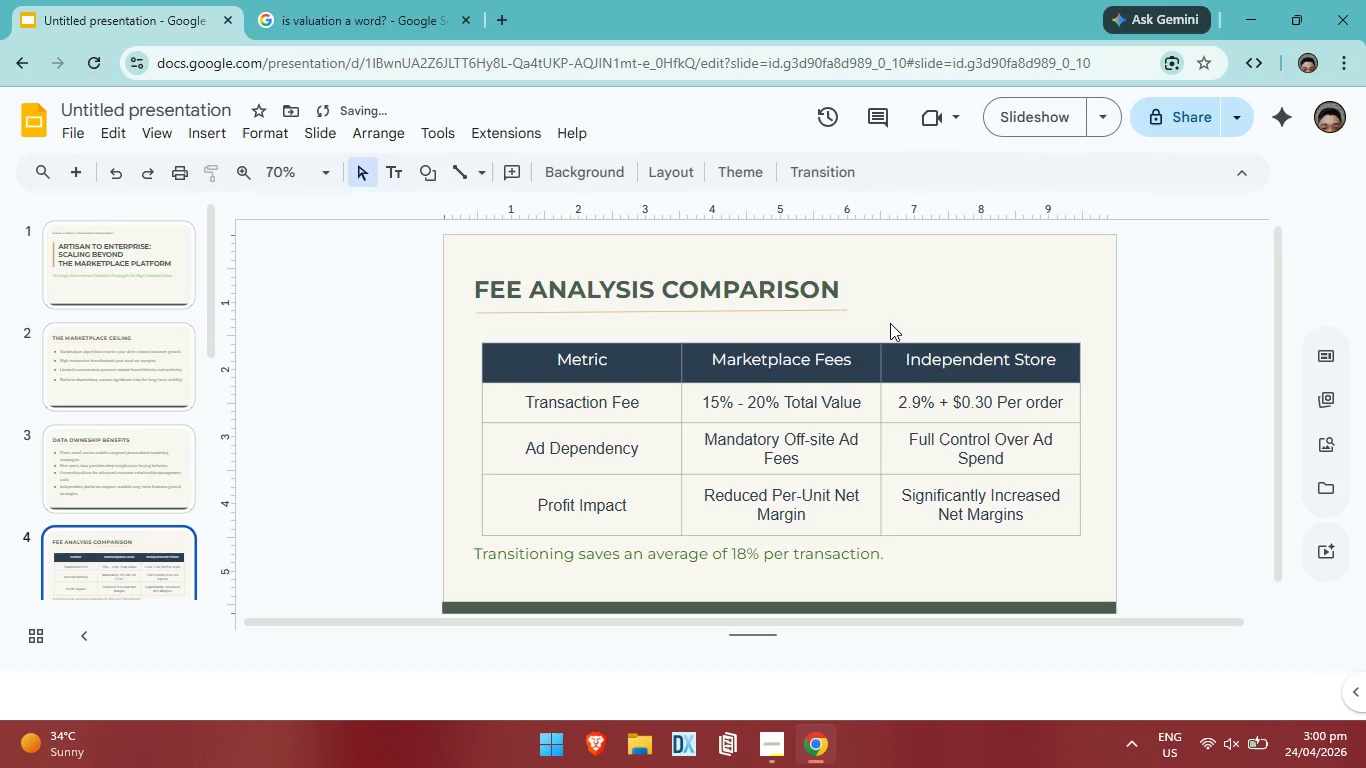 
key(ArrowUp)
 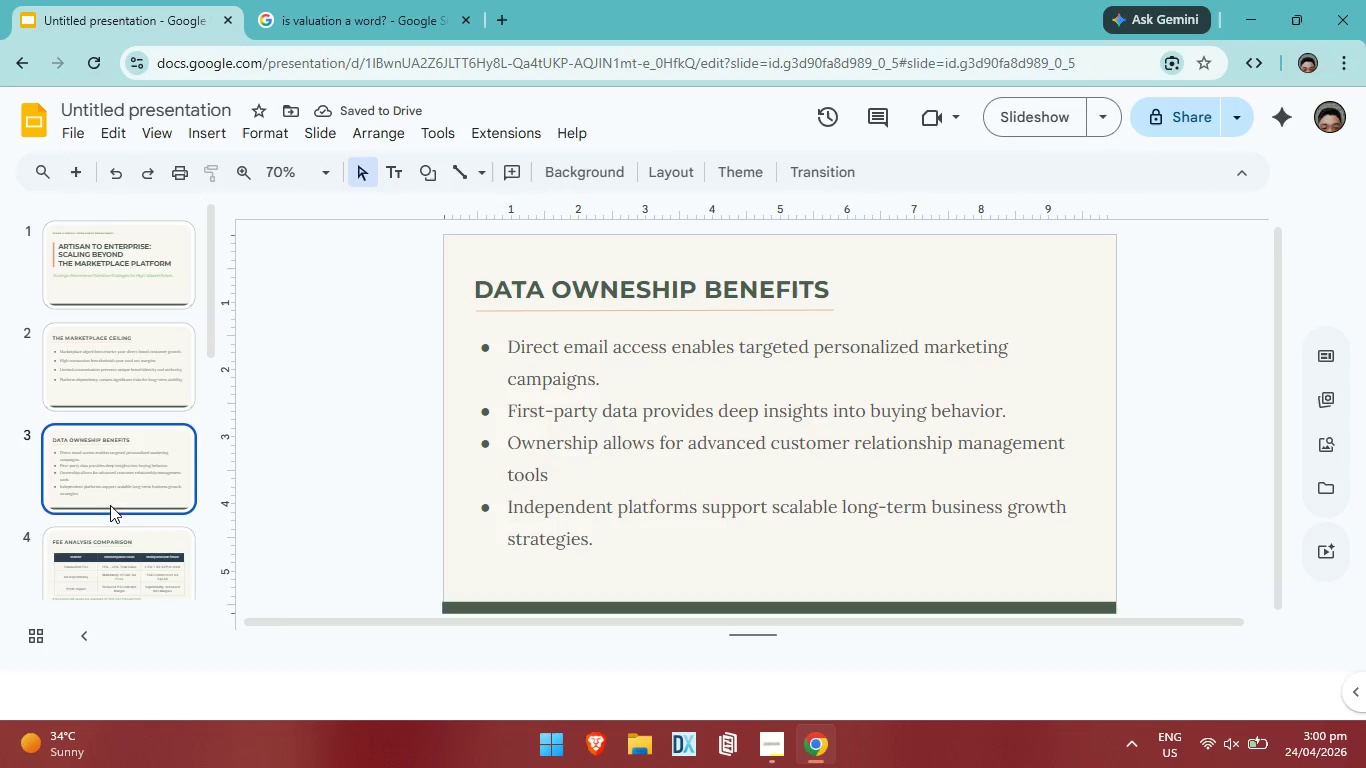 
left_click([108, 556])
 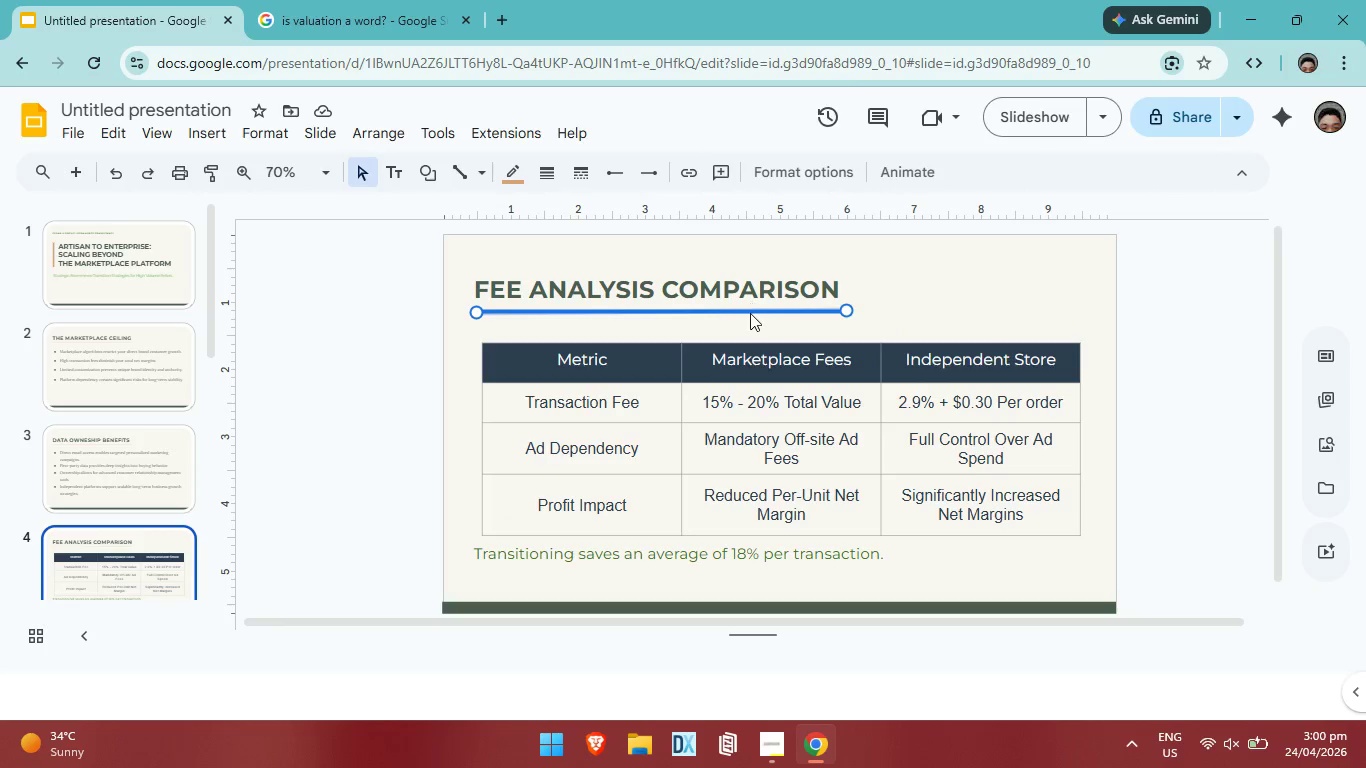 
key(ArrowUp)
 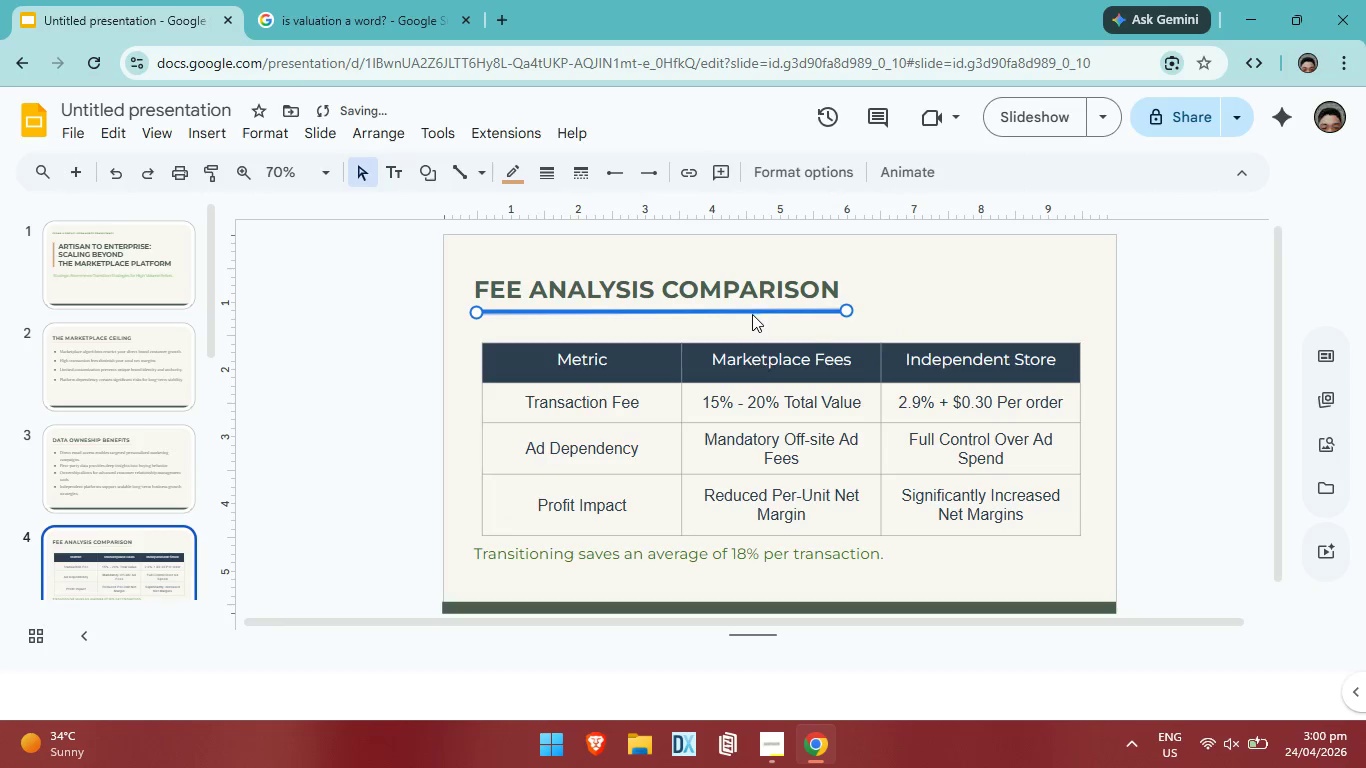 
key(ArrowDown)
 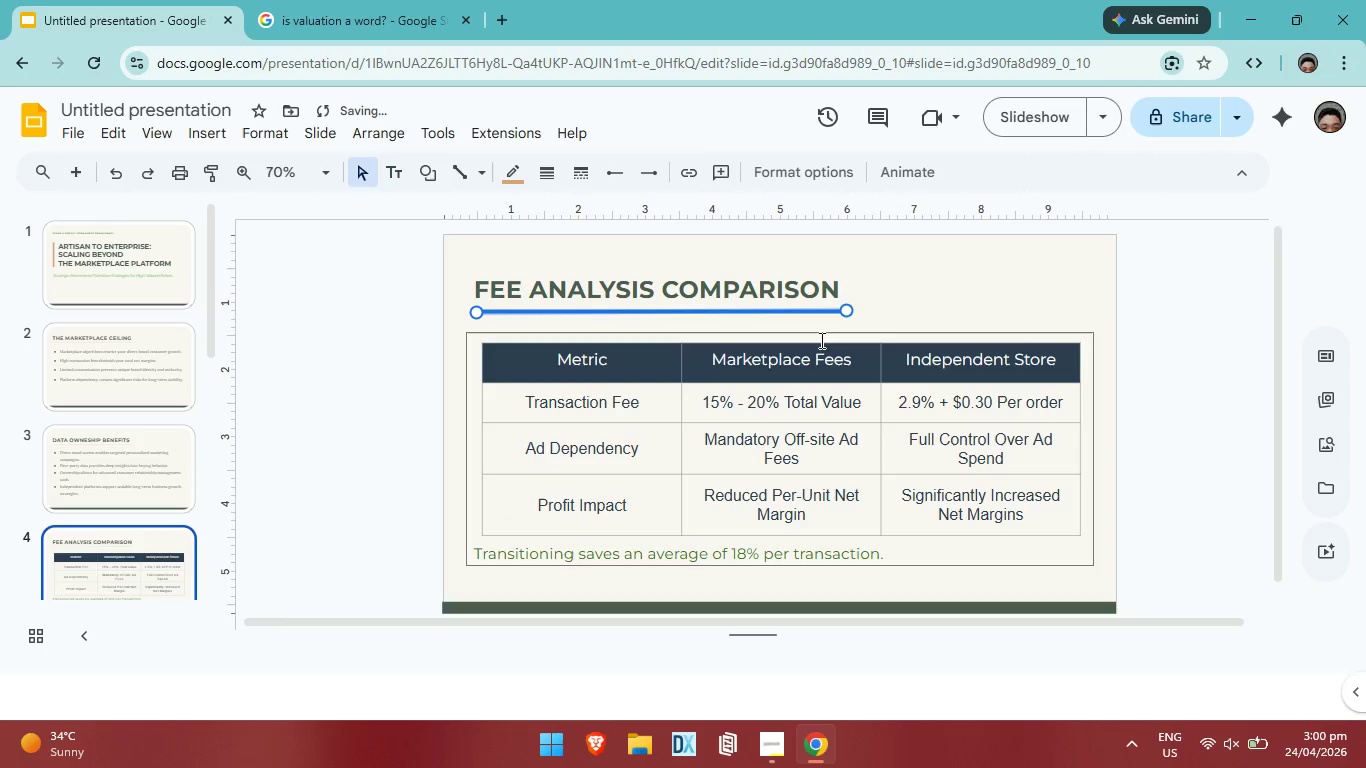 
key(ArrowUp)
 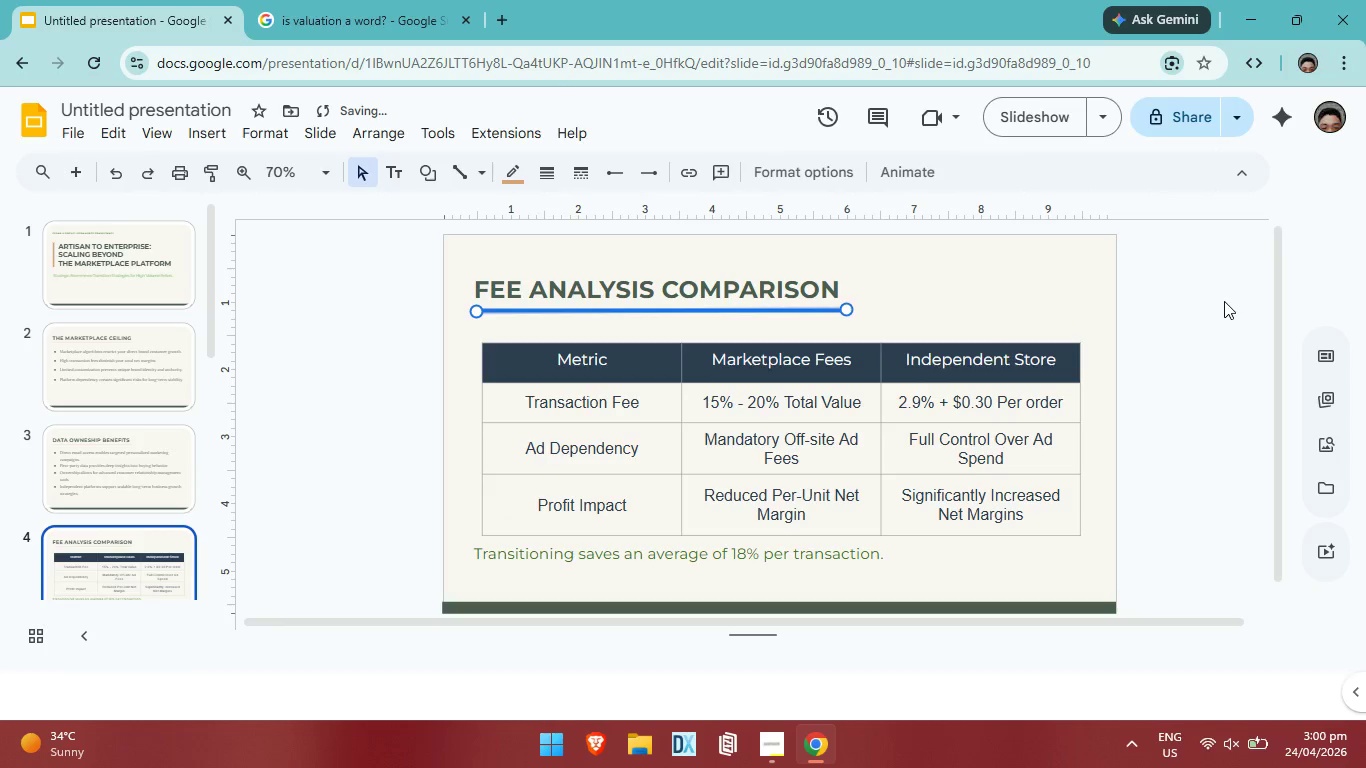 
left_click([1216, 311])
 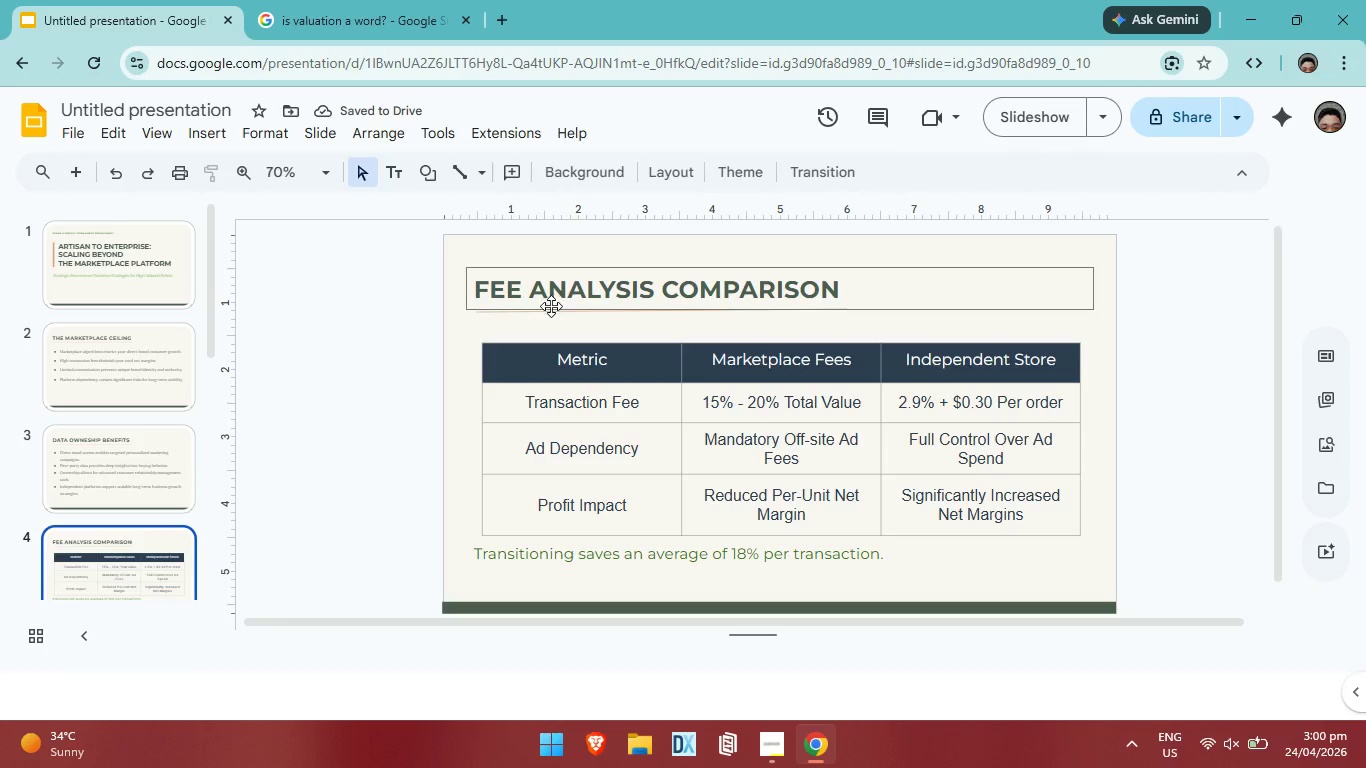 
left_click([556, 307])
 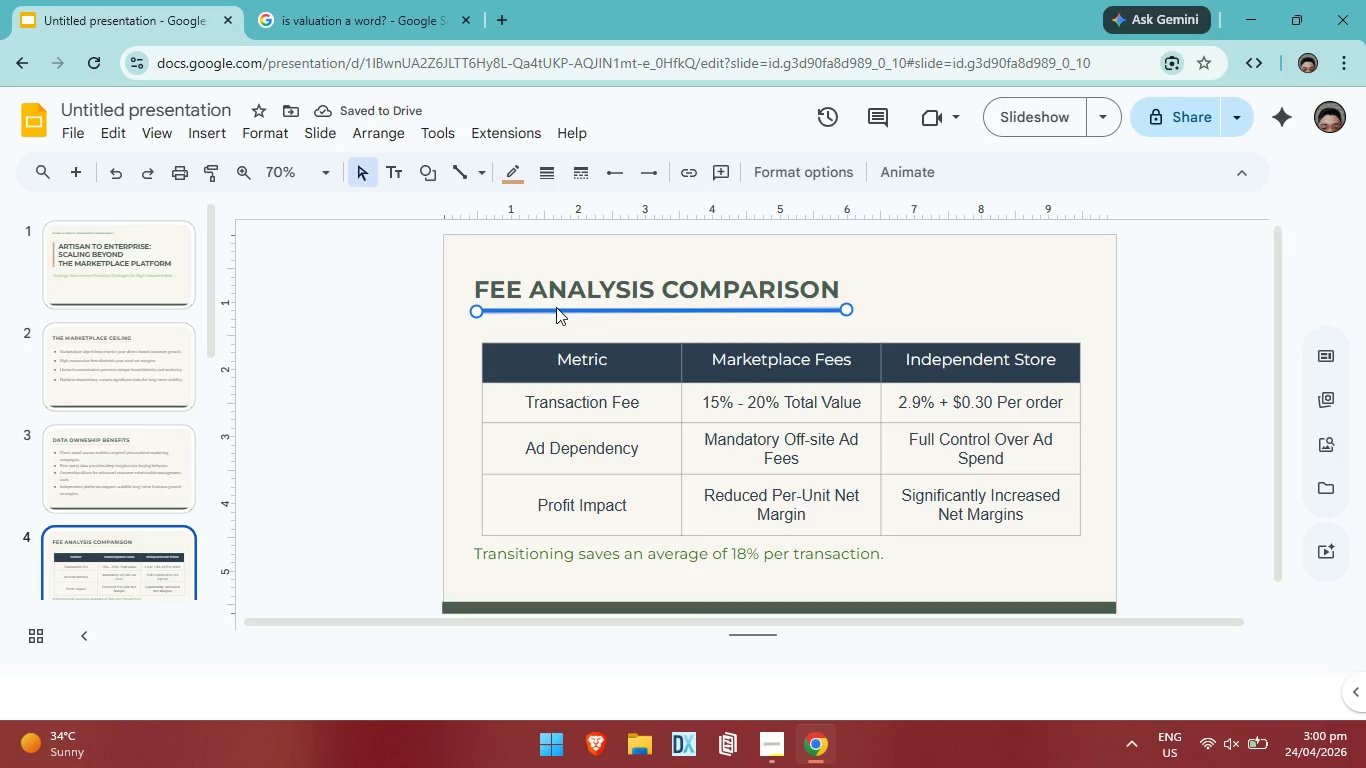 
key(ArrowLeft)
 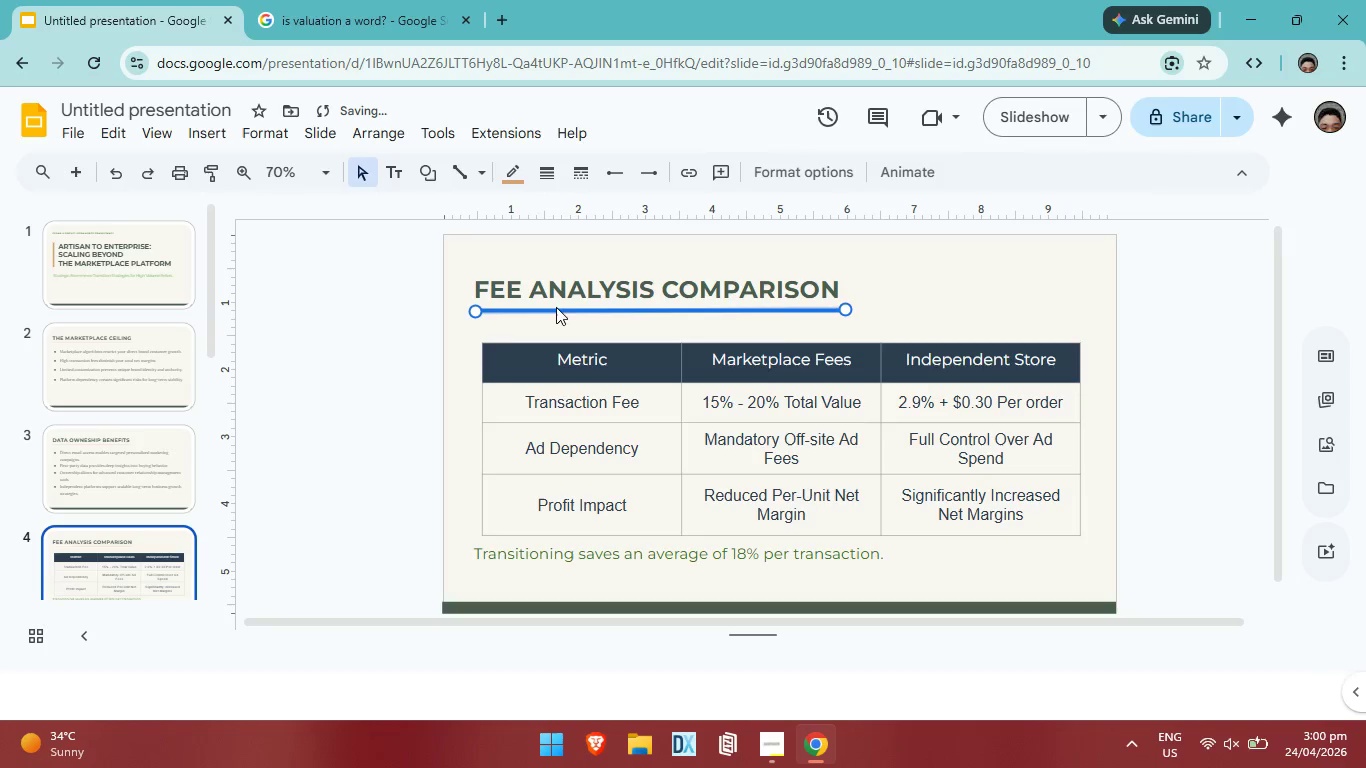 
key(ArrowLeft)
 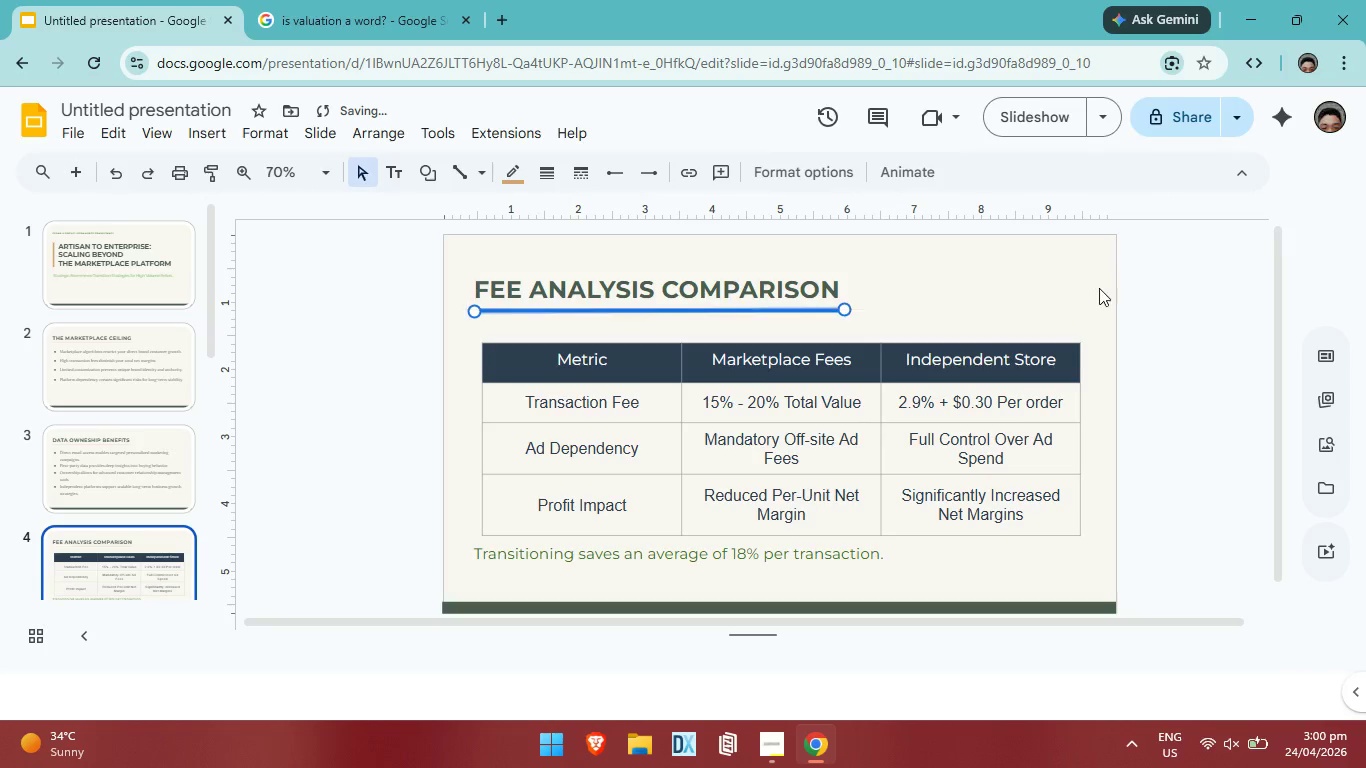 
left_click([1099, 288])
 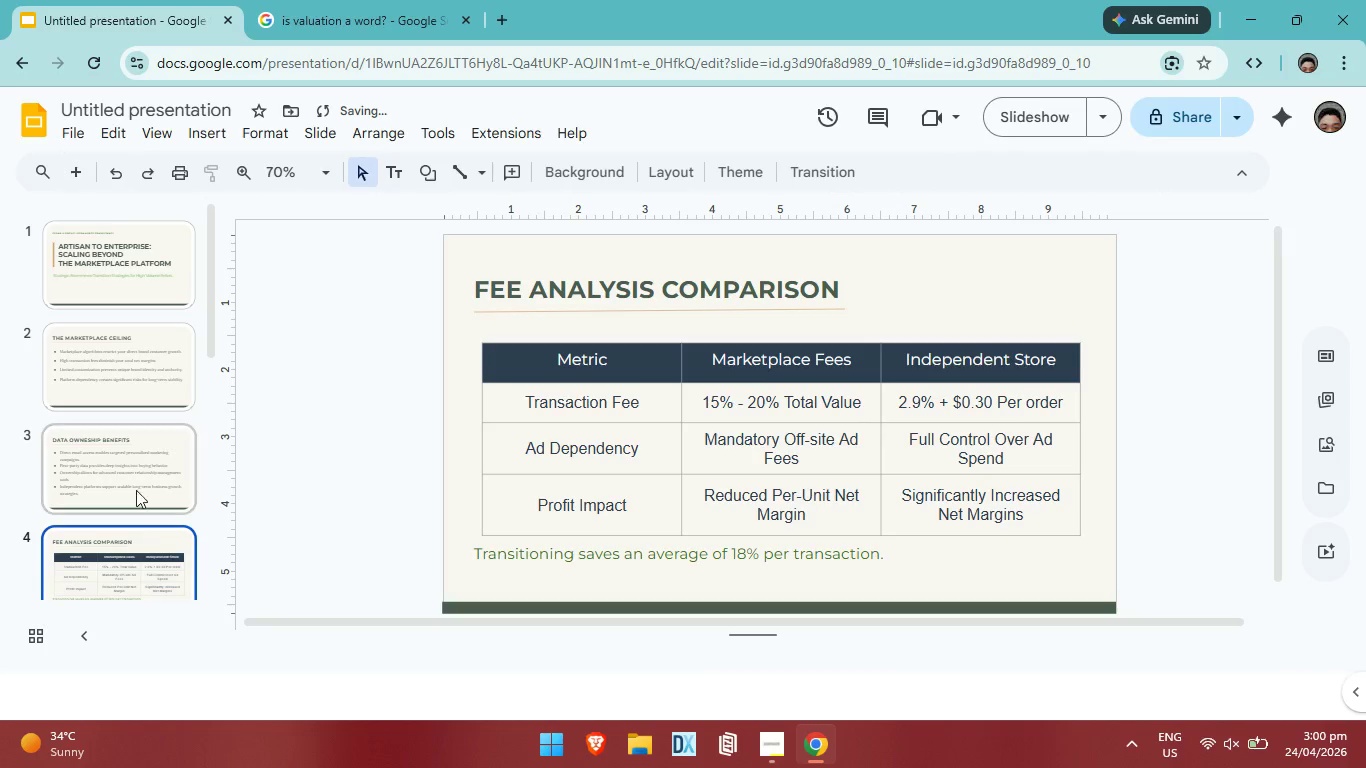 
scroll: coordinate [106, 474], scroll_direction: down, amount: 2.0
 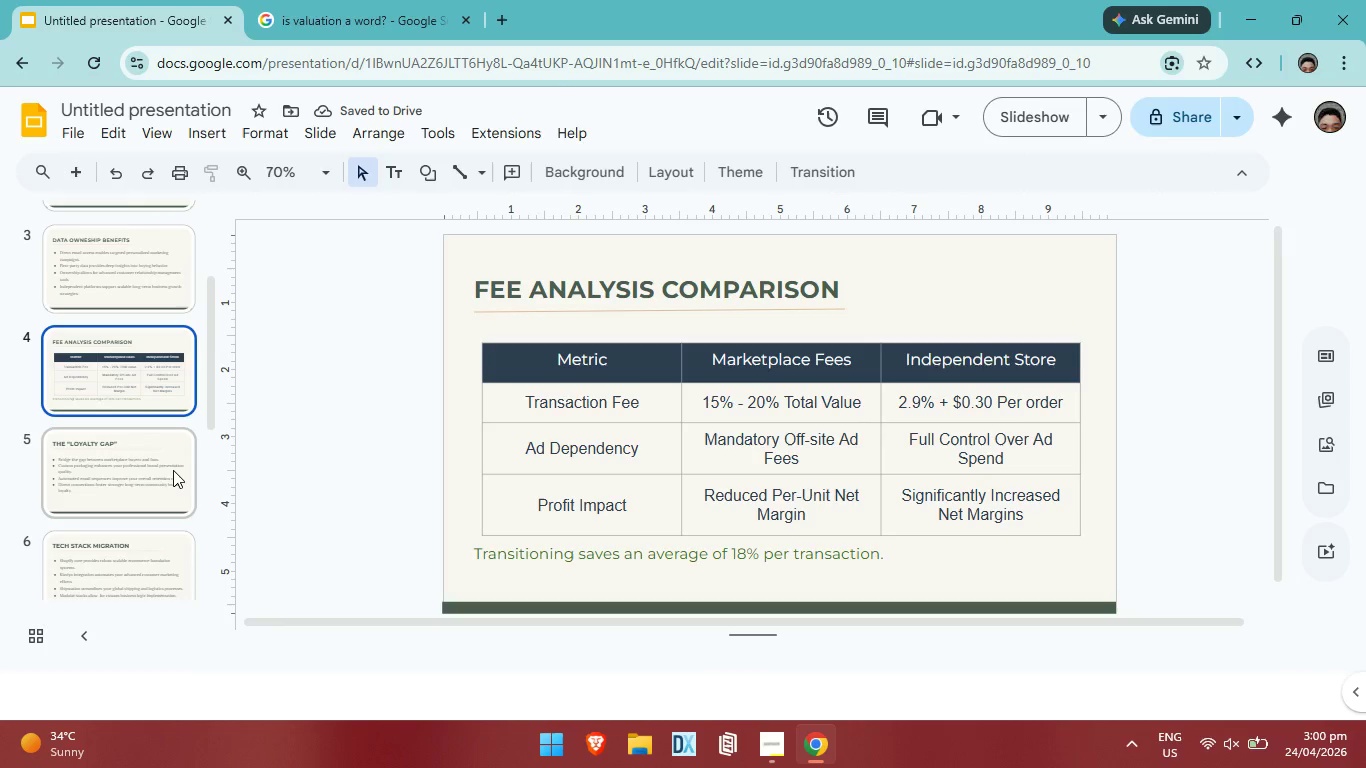 
key(Alt+AltLeft)
 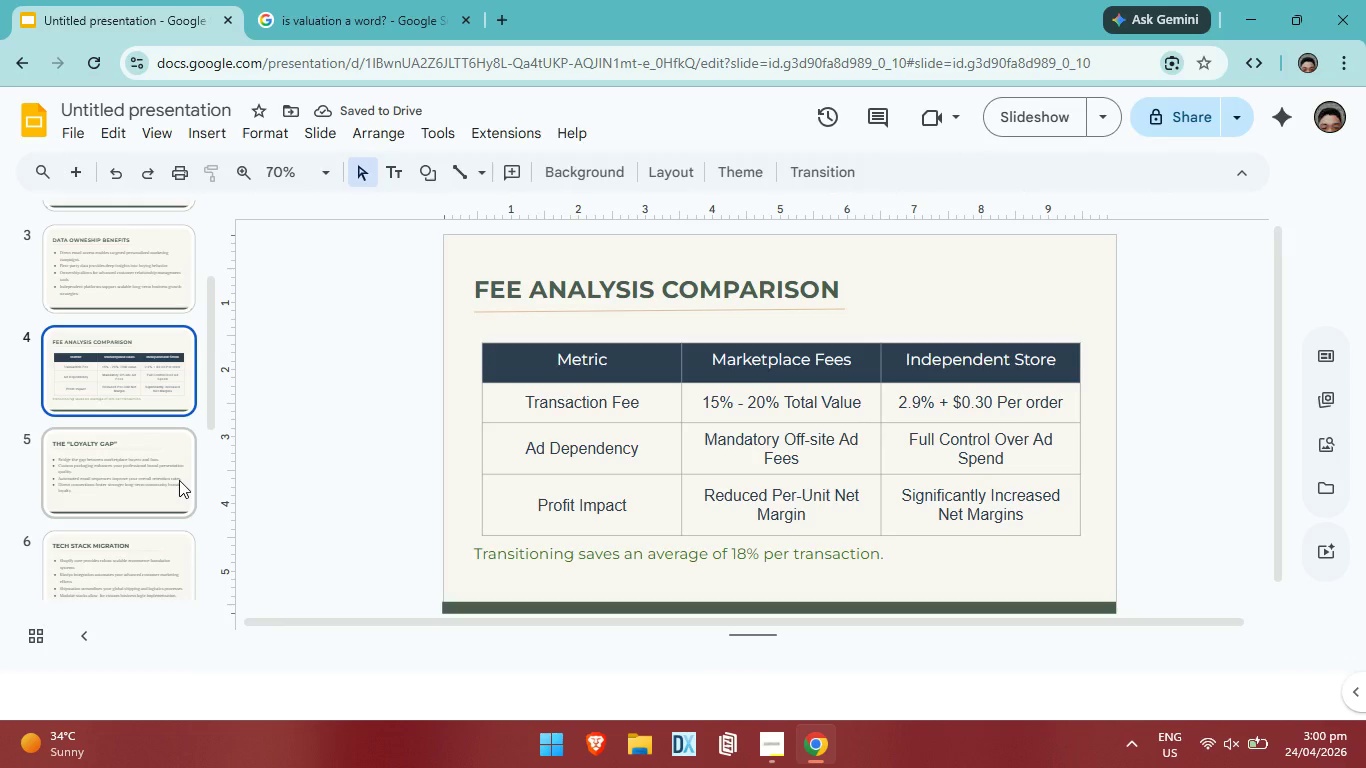 
key(Alt+Tab)